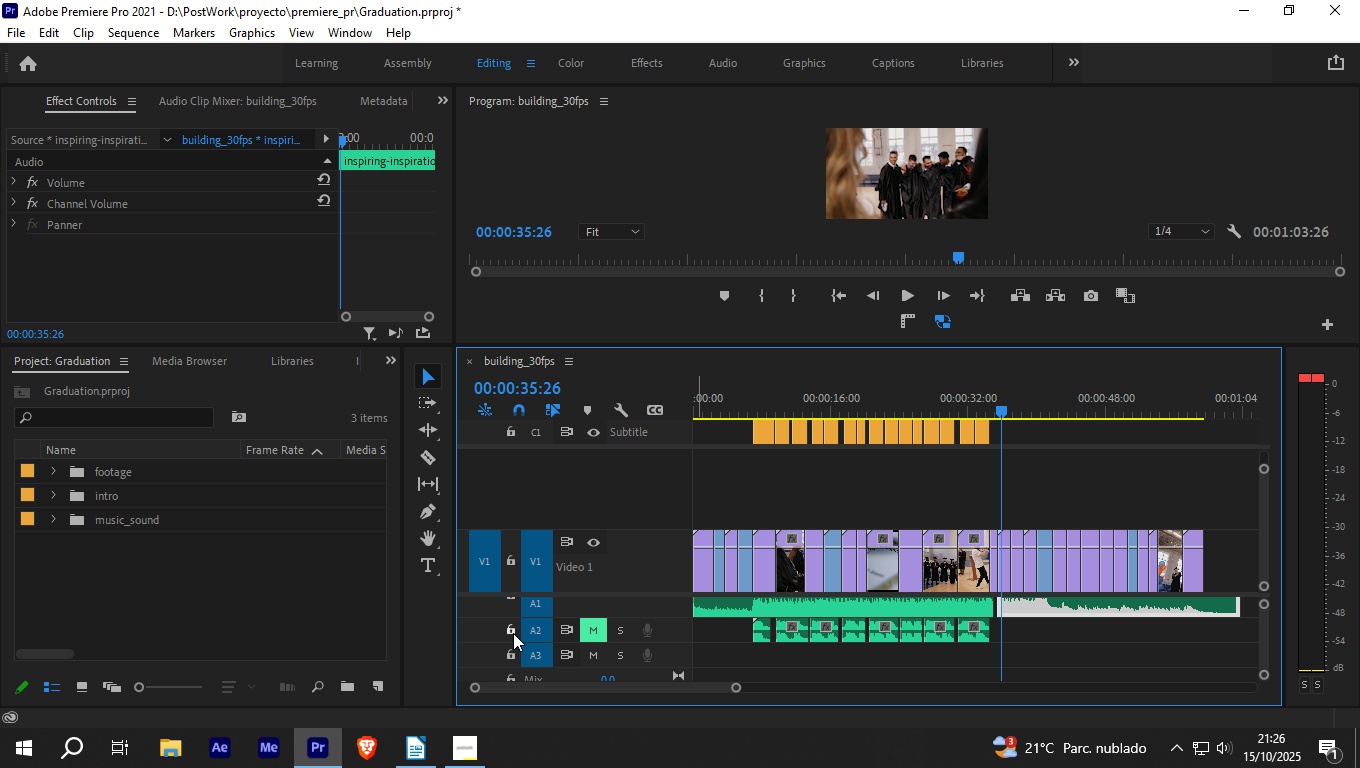 
left_click([513, 633])
 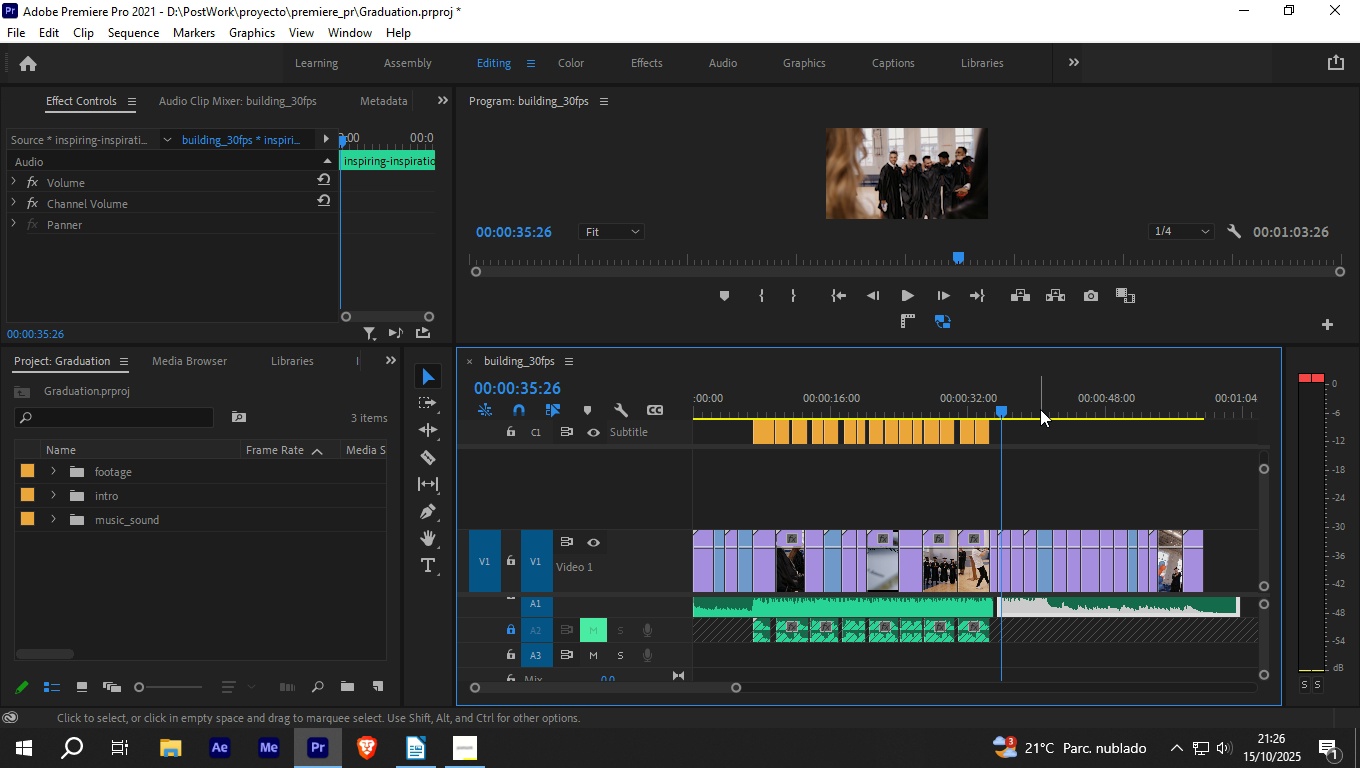 
left_click_drag(start_coordinate=[1001, 406], to_coordinate=[995, 407])
 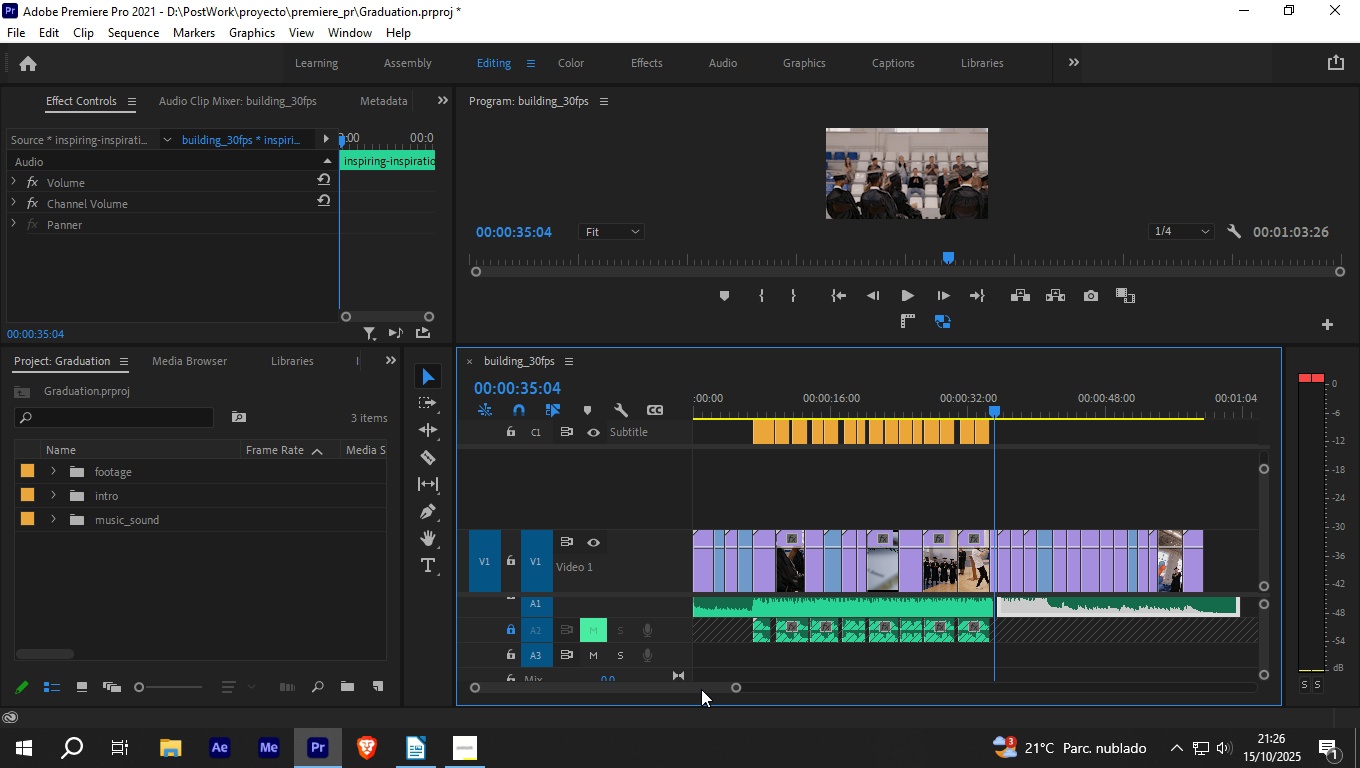 
left_click_drag(start_coordinate=[666, 690], to_coordinate=[691, 687])
 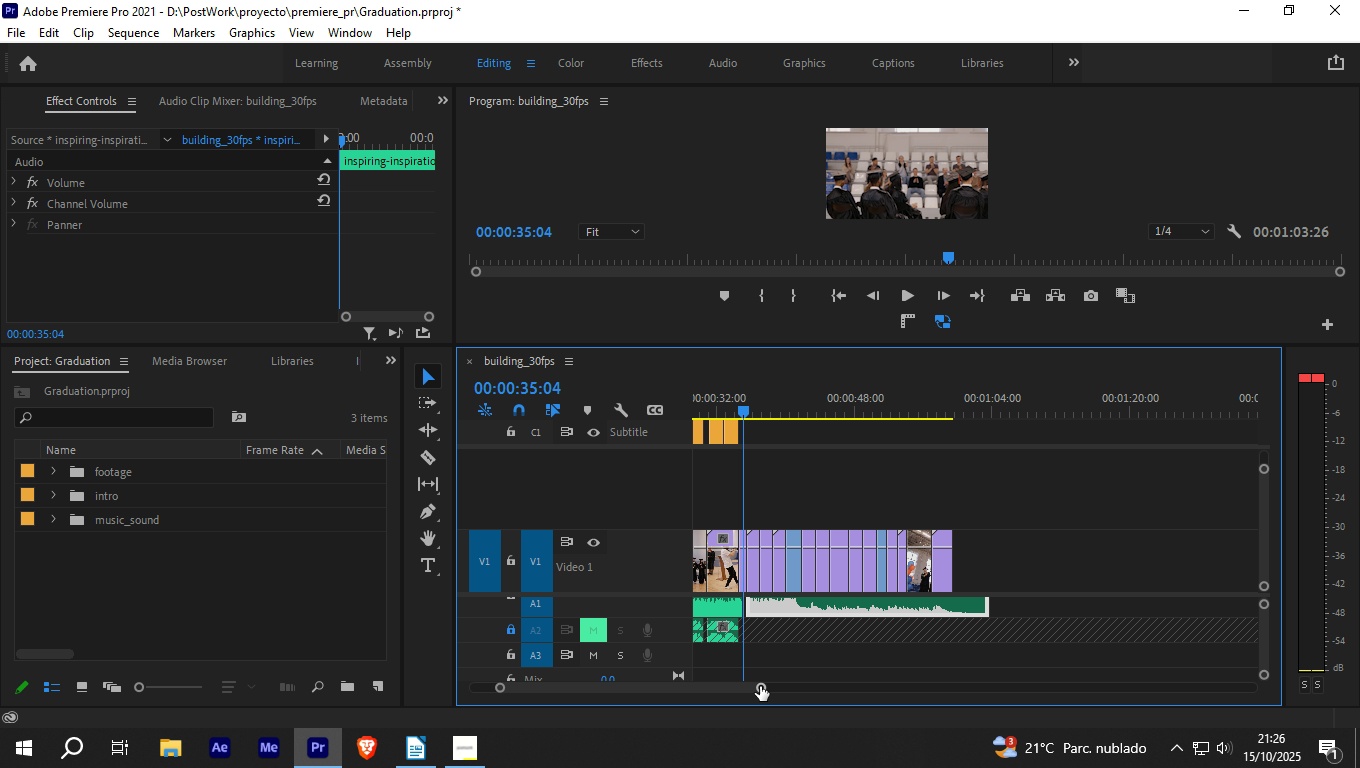 
left_click_drag(start_coordinate=[760, 686], to_coordinate=[701, 698])
 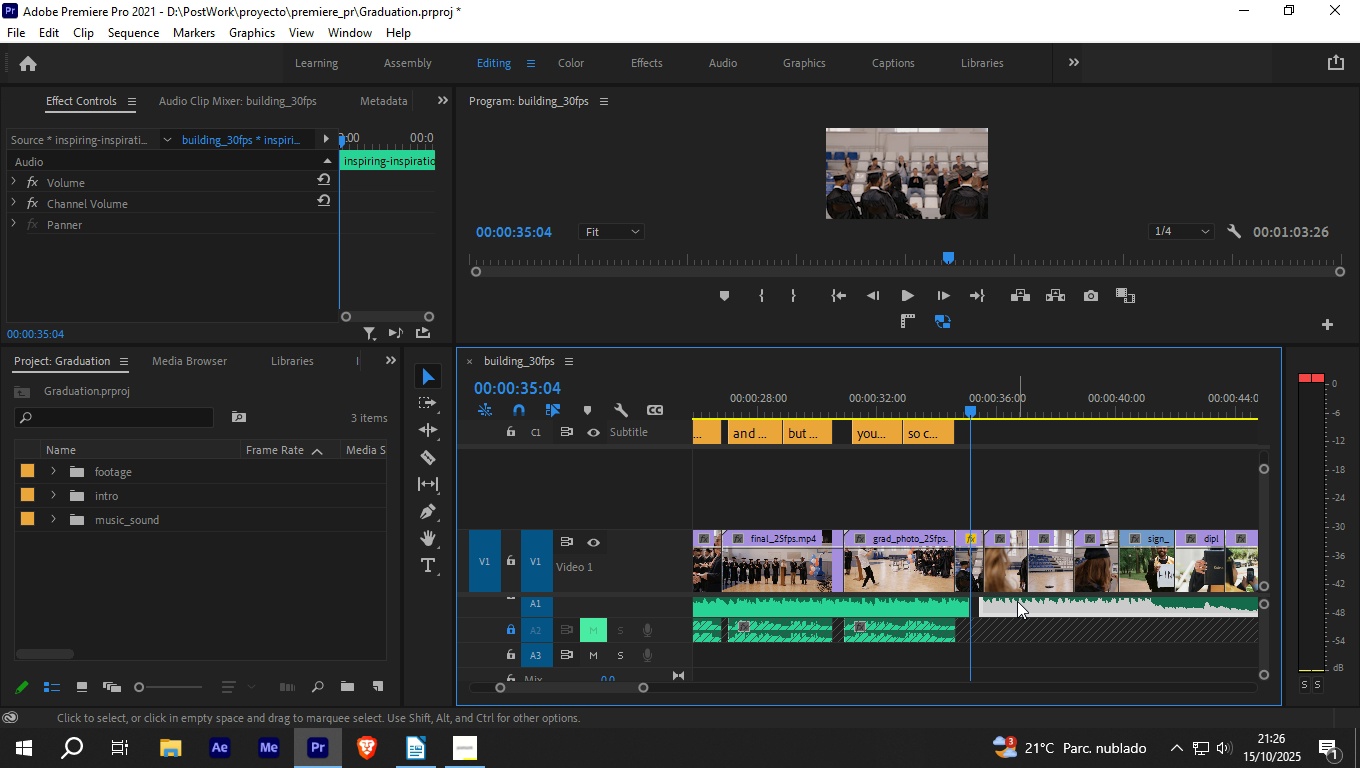 
left_click_drag(start_coordinate=[1017, 601], to_coordinate=[1005, 600])
 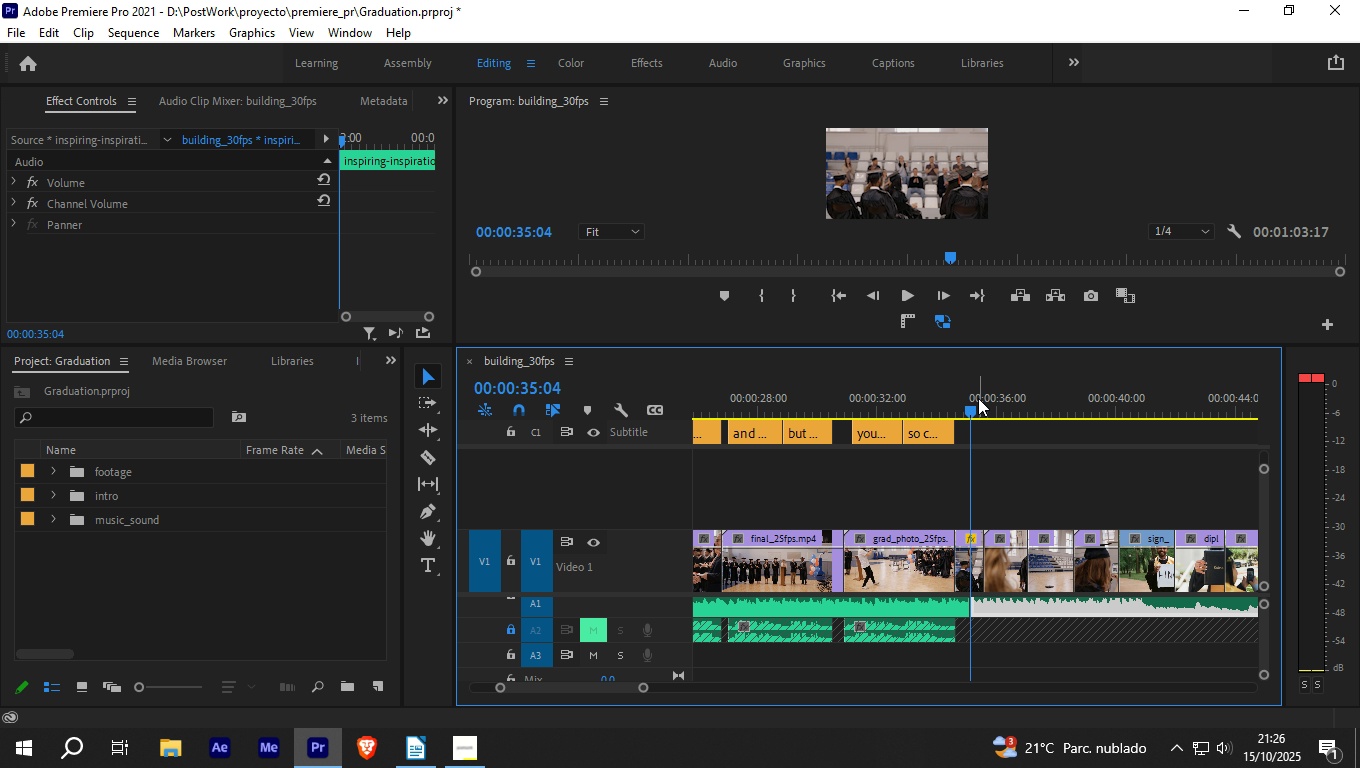 
left_click_drag(start_coordinate=[973, 398], to_coordinate=[869, 418])
 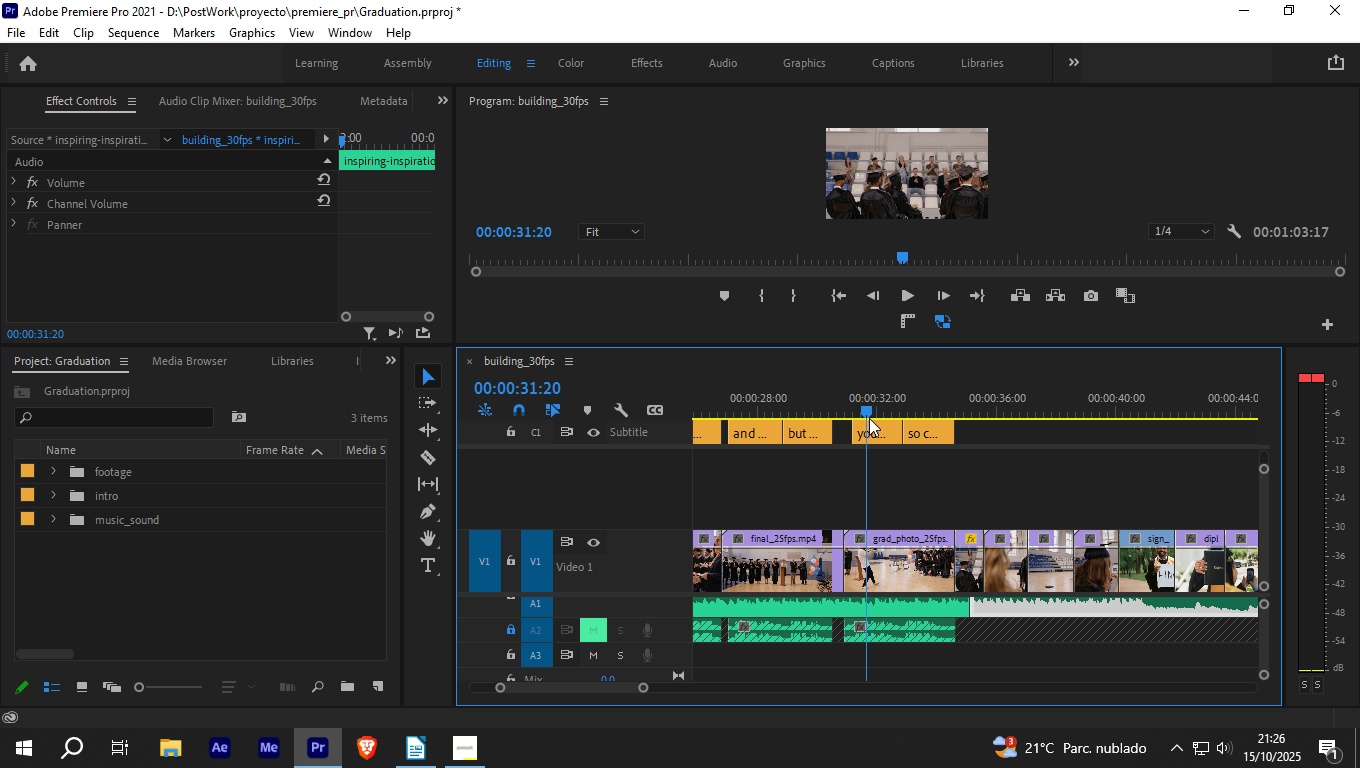 
key(Space)
 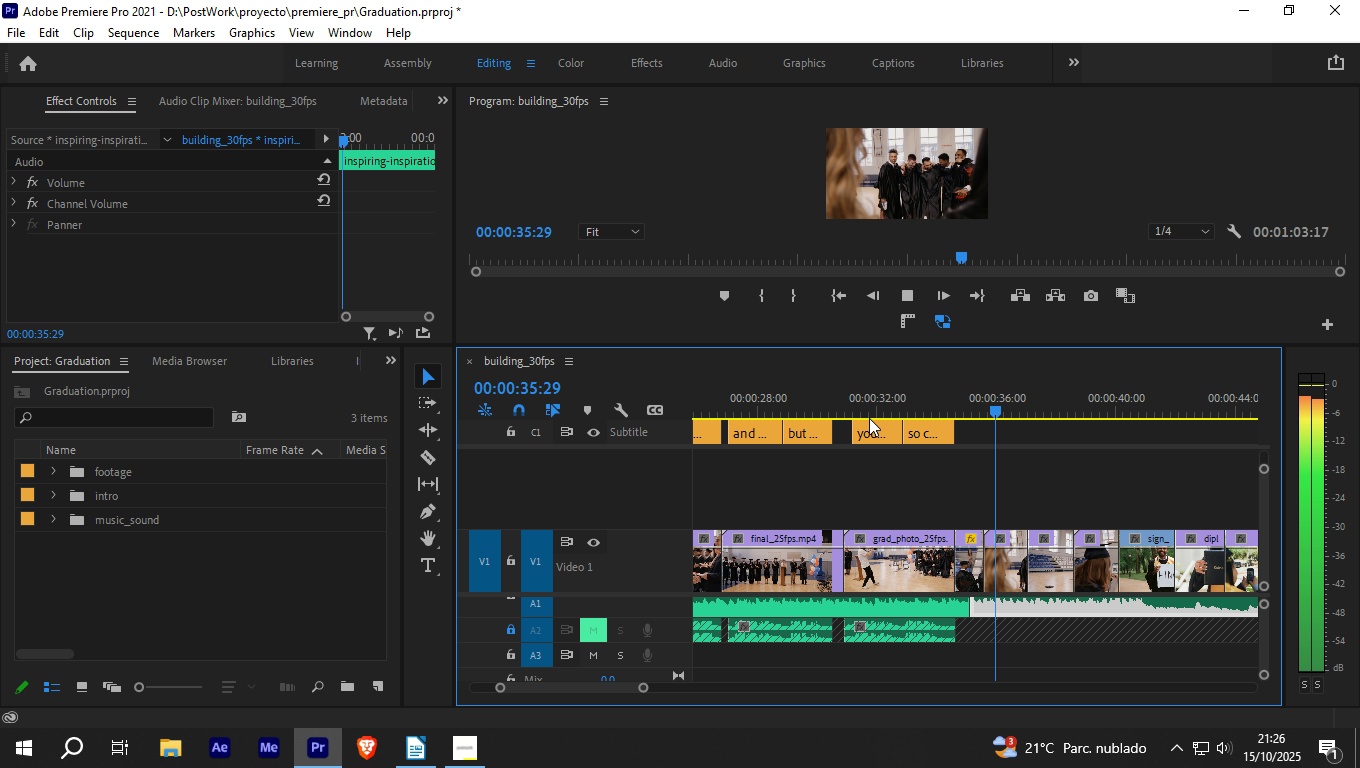 
wait(6.44)
 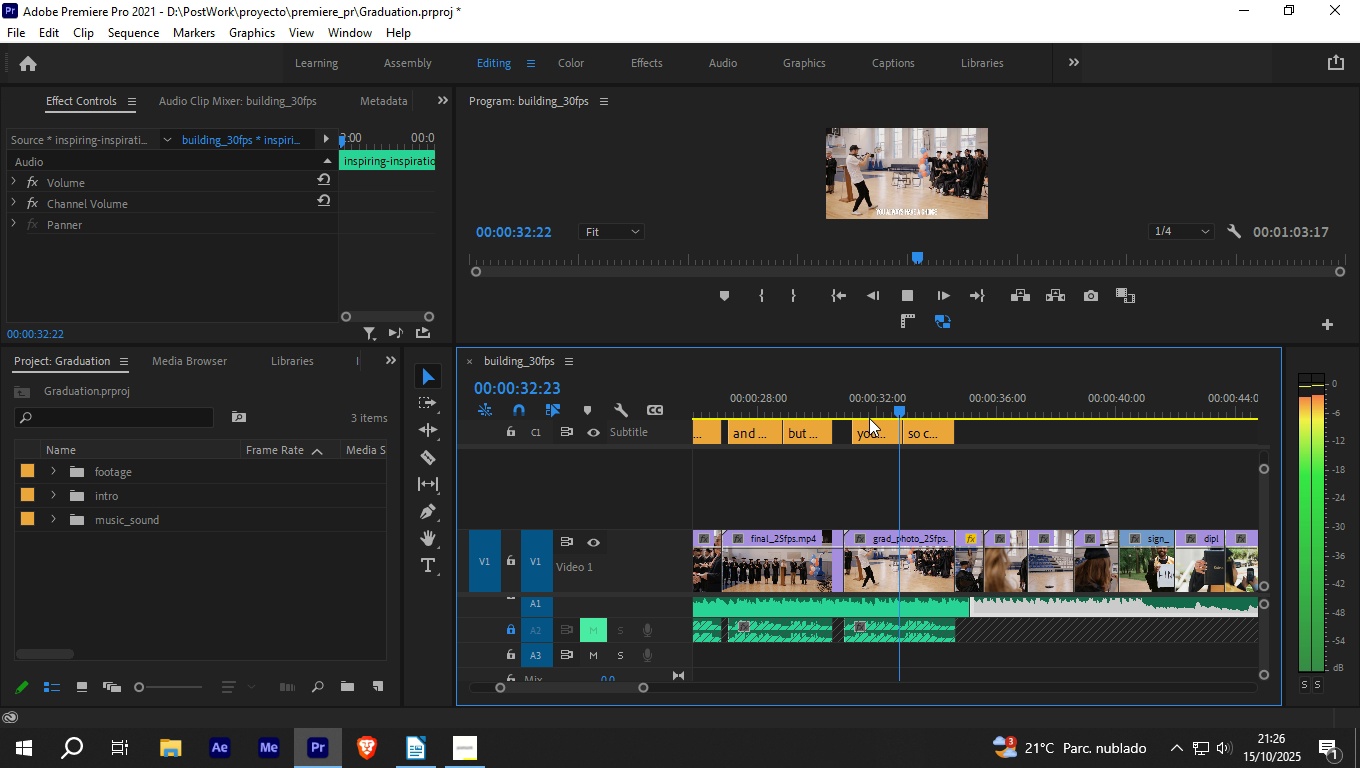 
key(Space)
 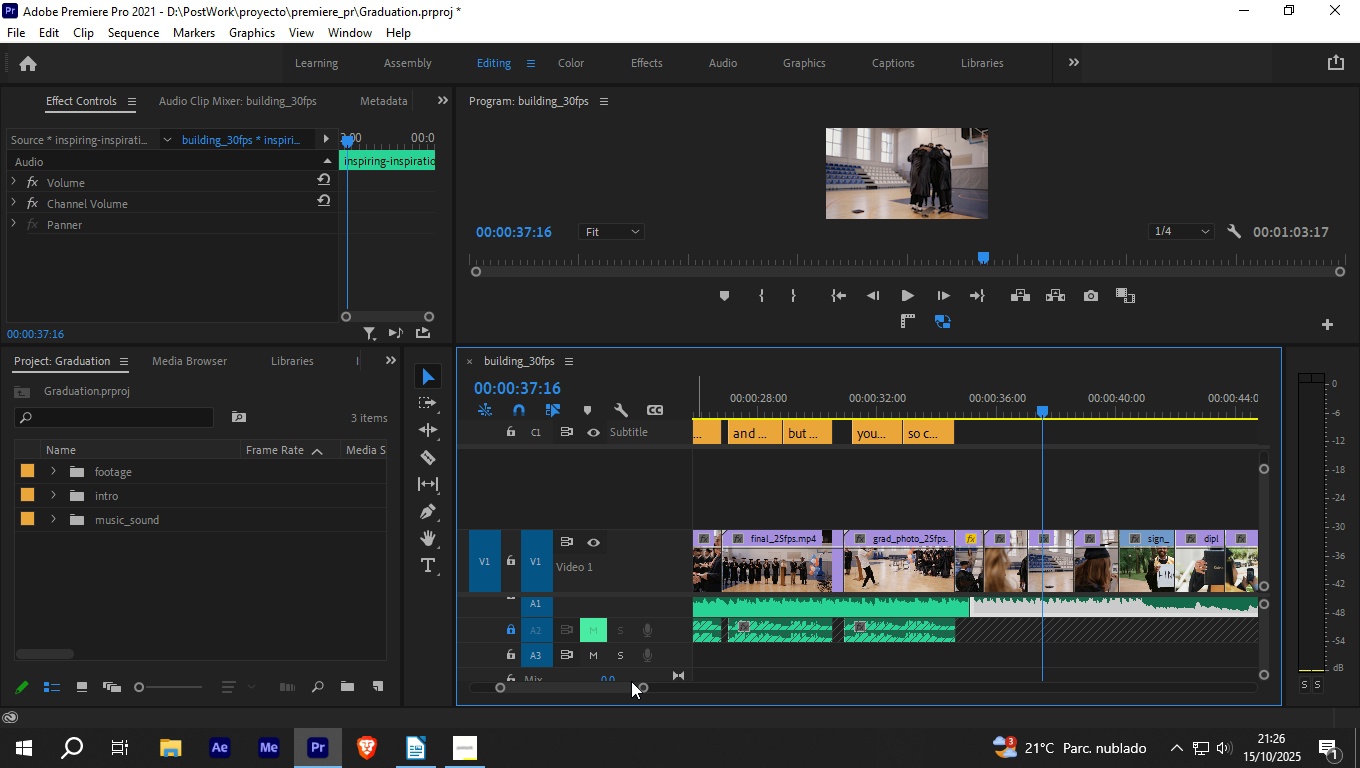 
left_click_drag(start_coordinate=[640, 688], to_coordinate=[628, 691])
 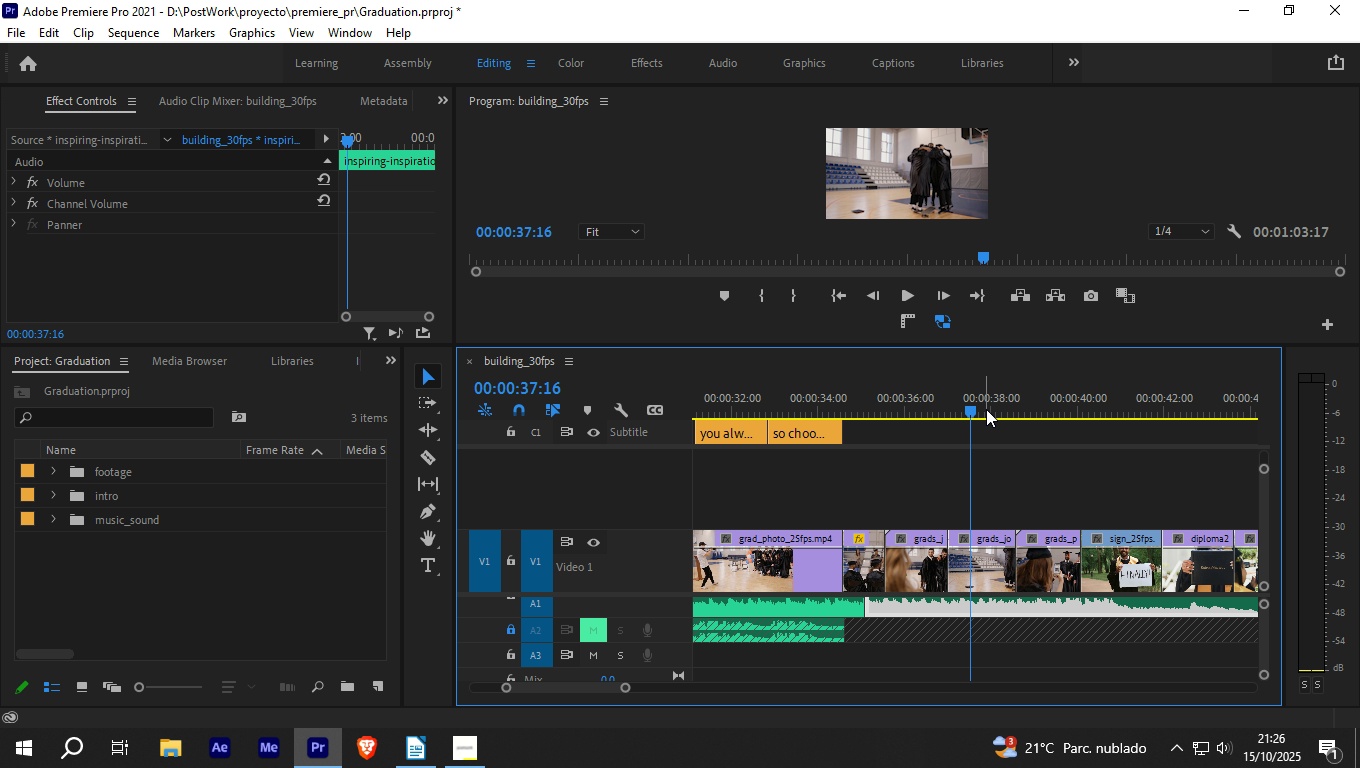 
left_click_drag(start_coordinate=[971, 409], to_coordinate=[739, 424])
 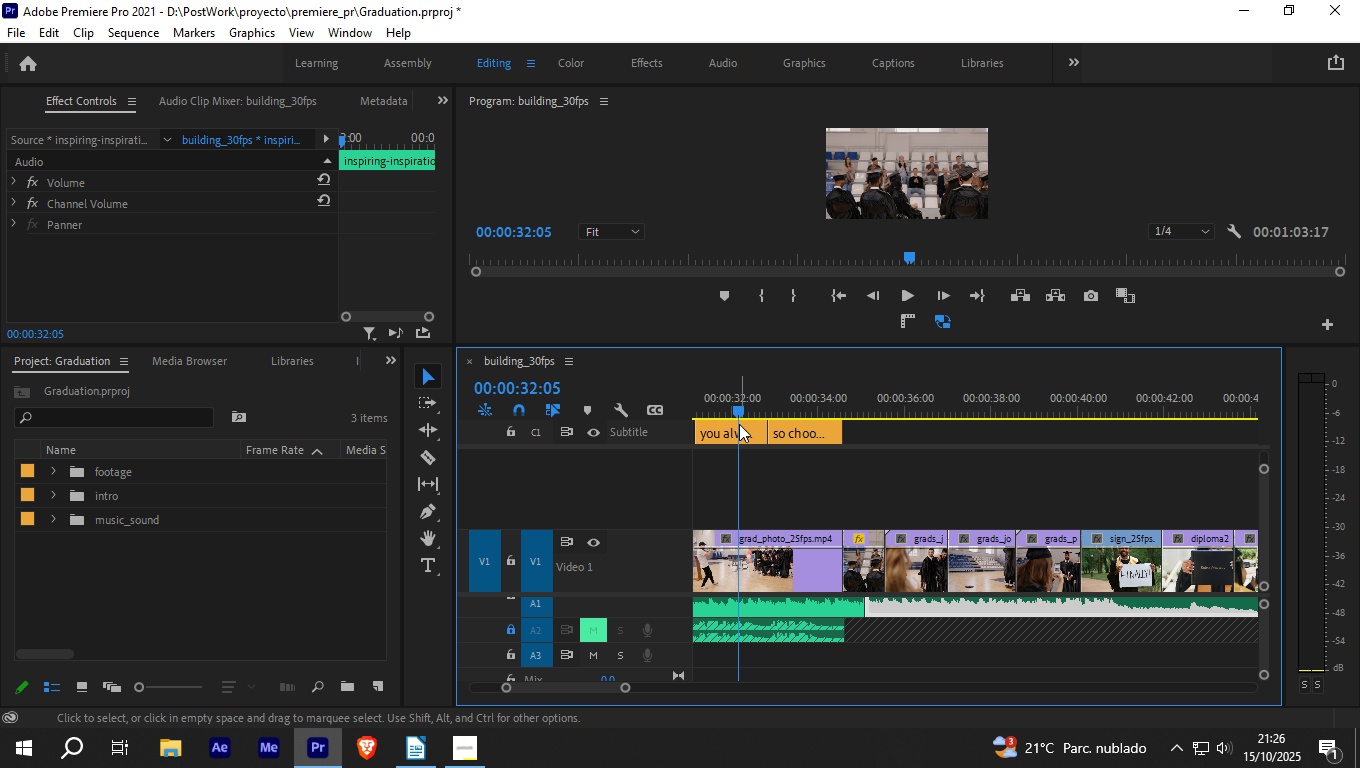 
key(Space)
 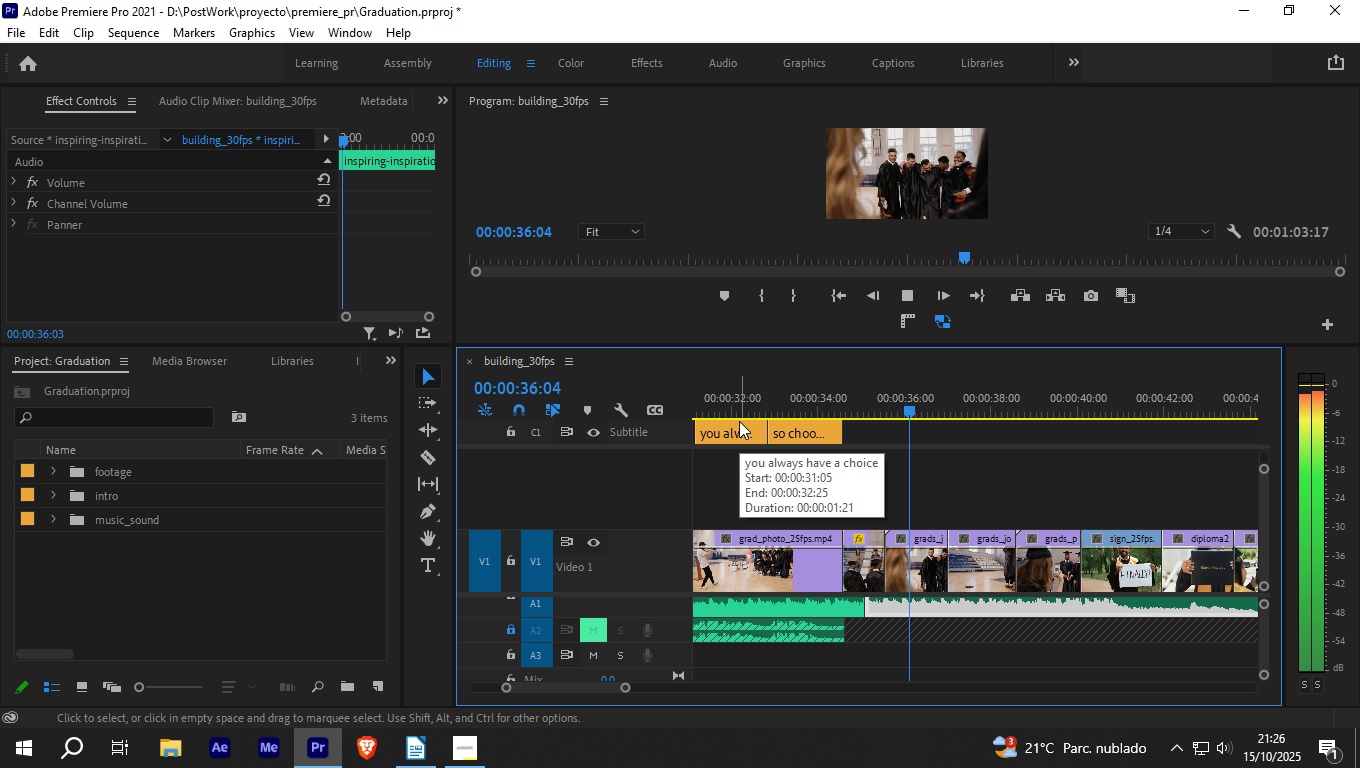 
wait(6.13)
 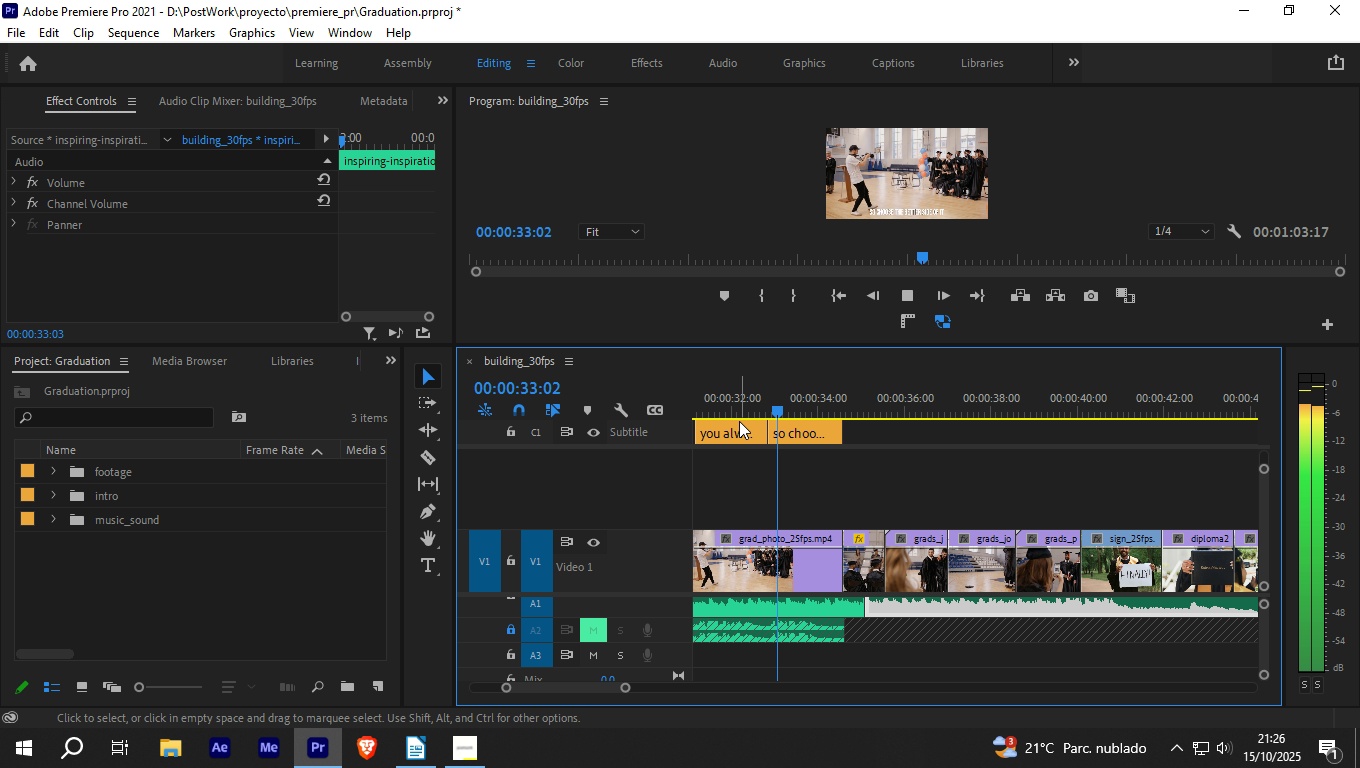 
key(Space)
 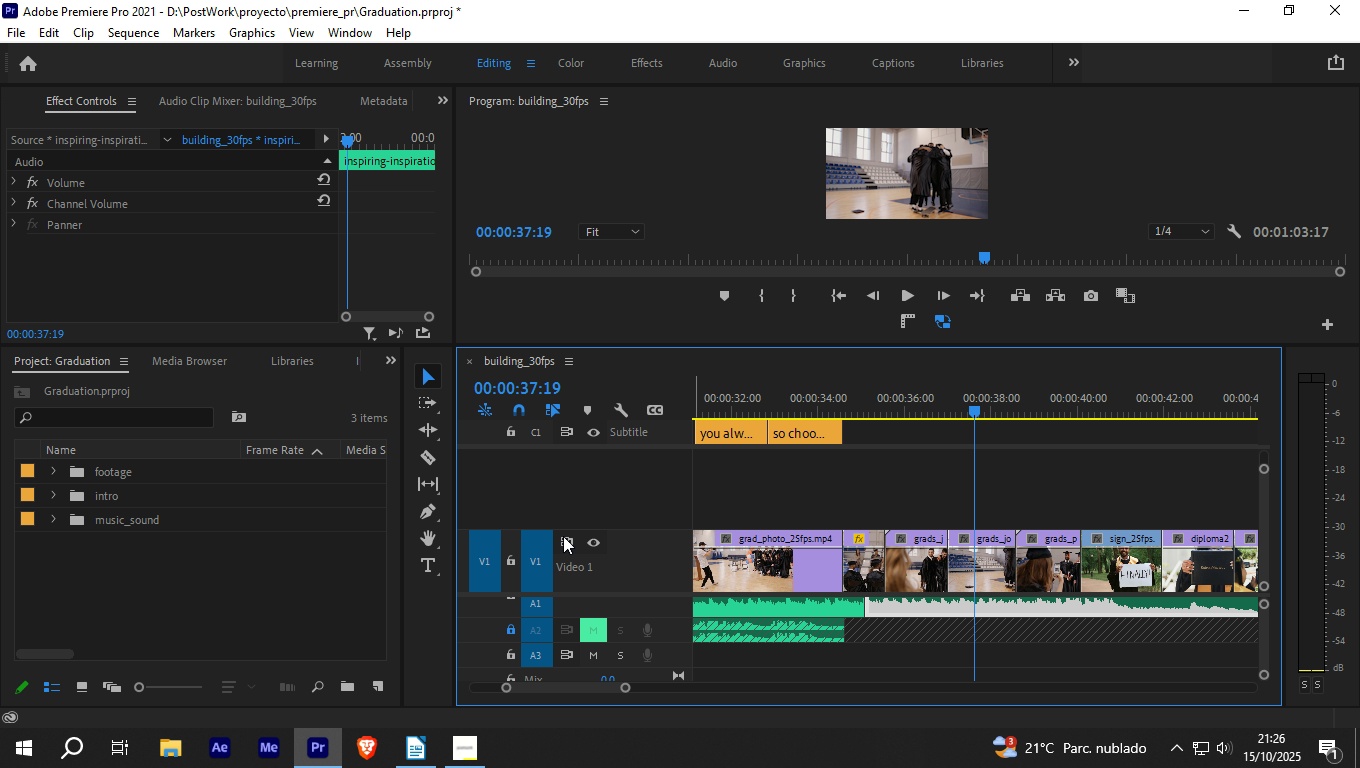 
left_click([595, 542])
 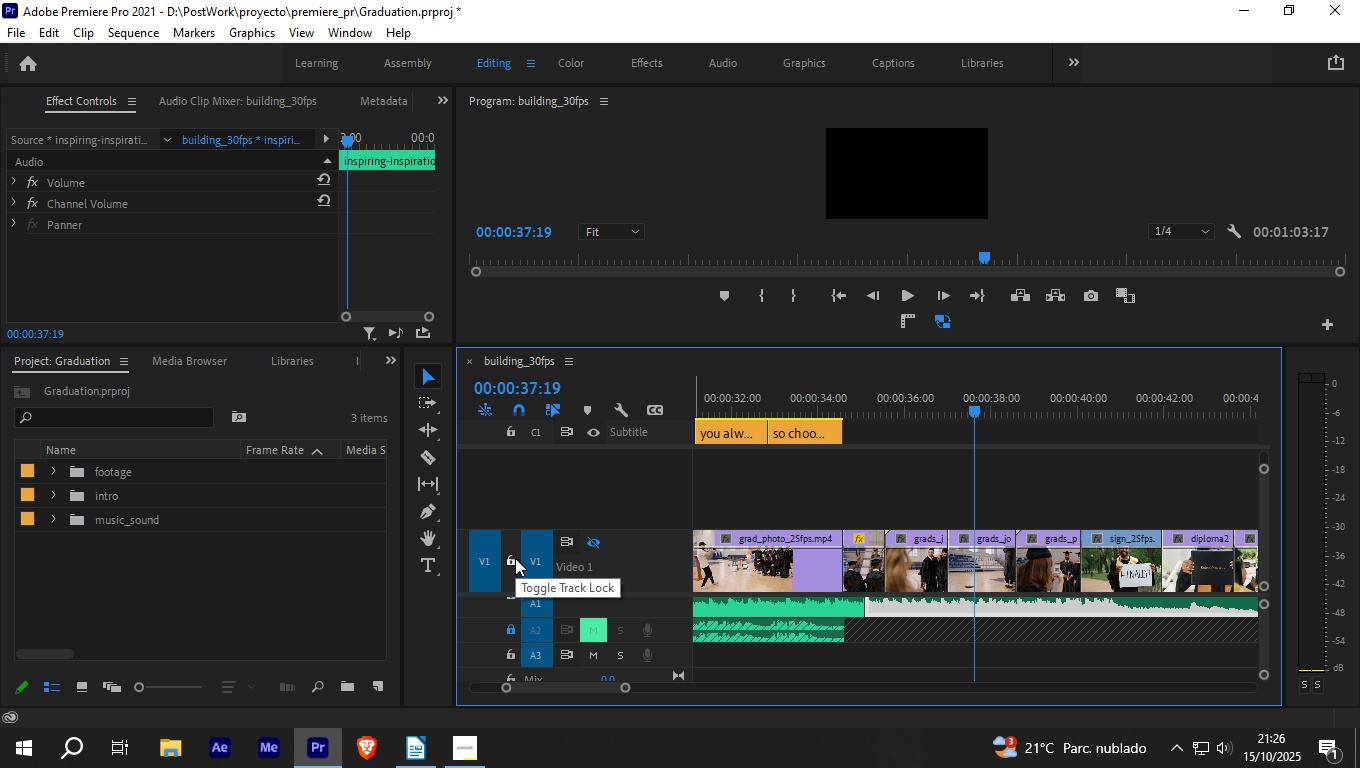 
left_click([515, 558])
 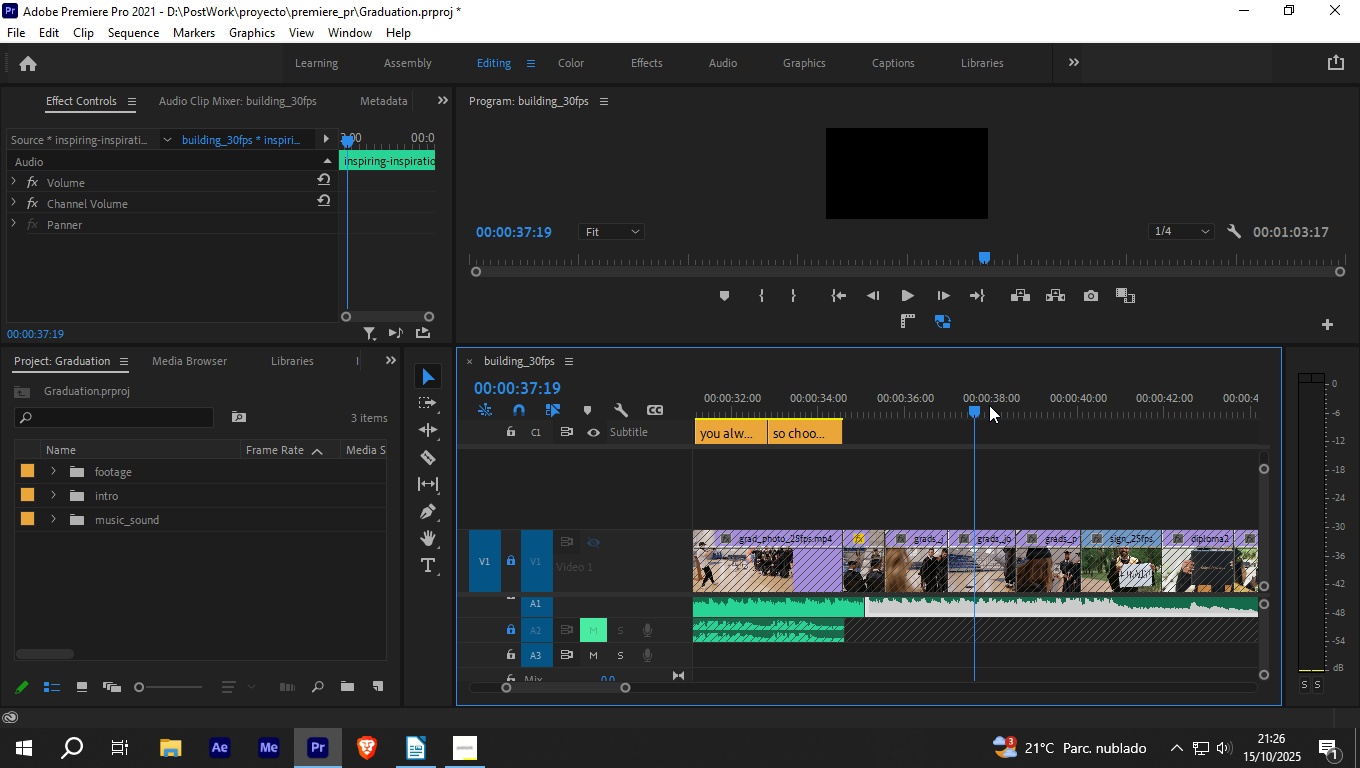 
left_click_drag(start_coordinate=[964, 405], to_coordinate=[801, 419])
 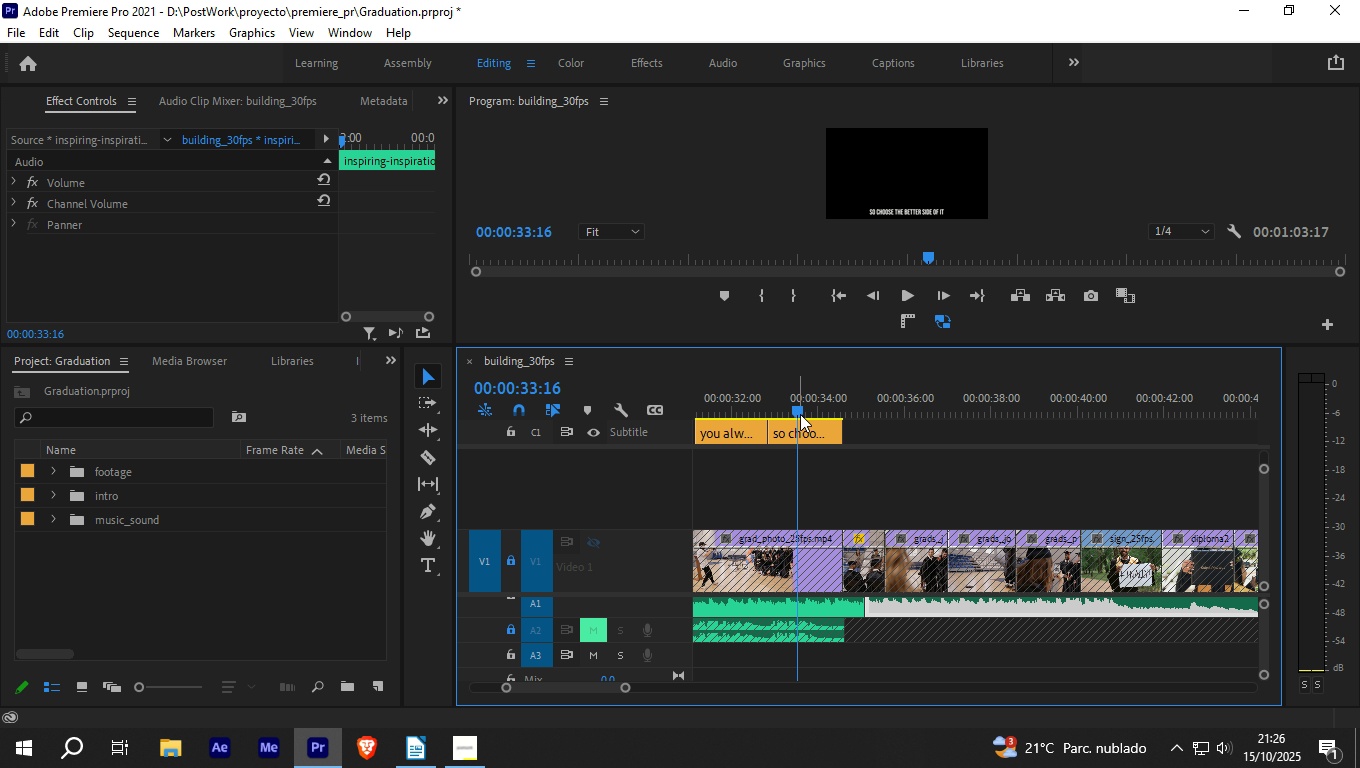 
key(Space)
 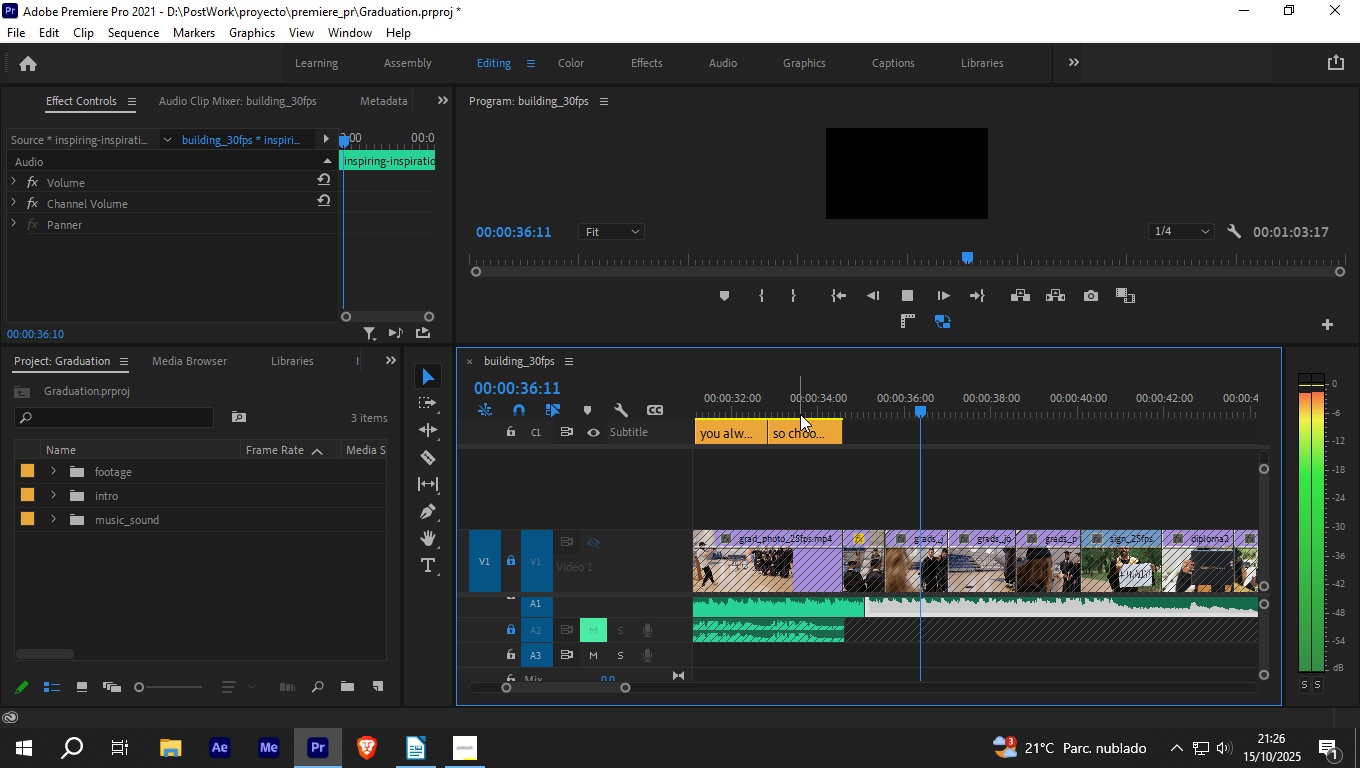 
key(Space)
 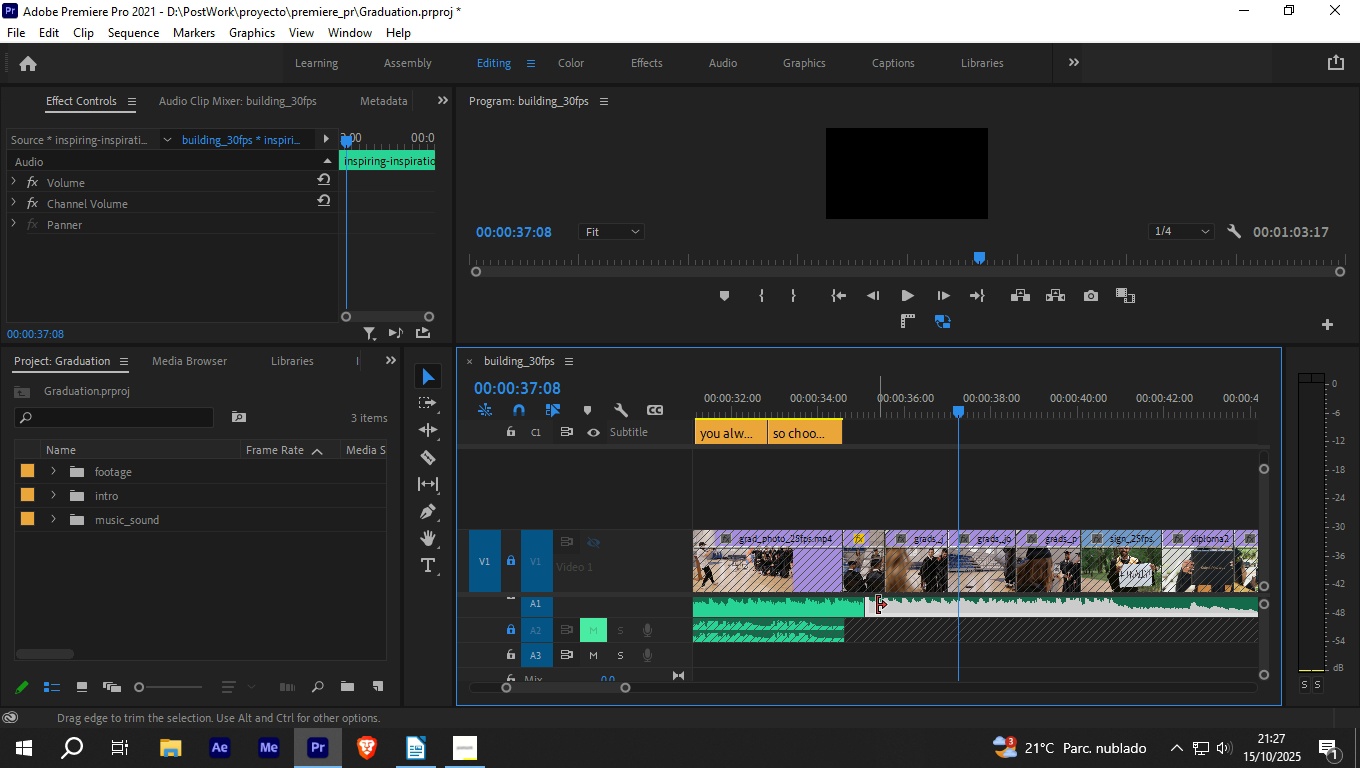 
left_click_drag(start_coordinate=[874, 605], to_coordinate=[963, 605])
 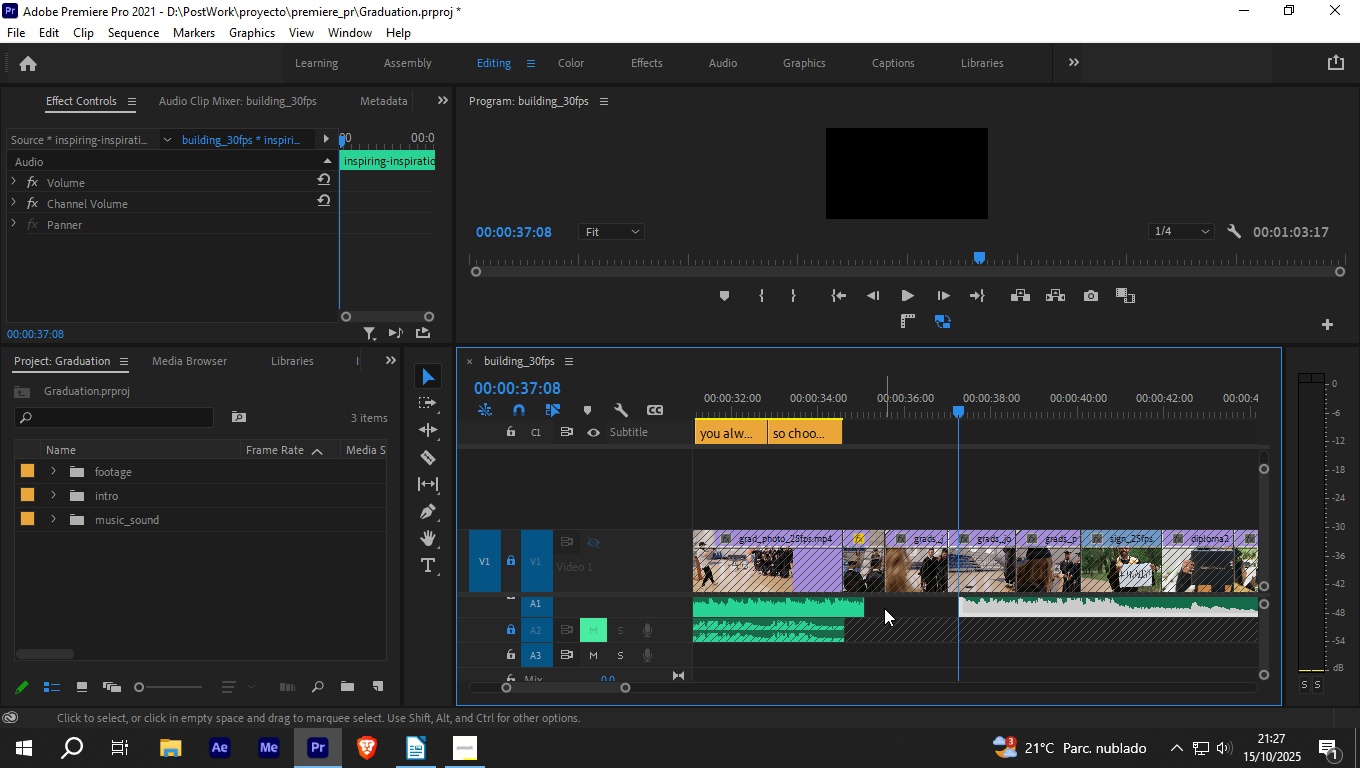 
left_click([884, 608])
 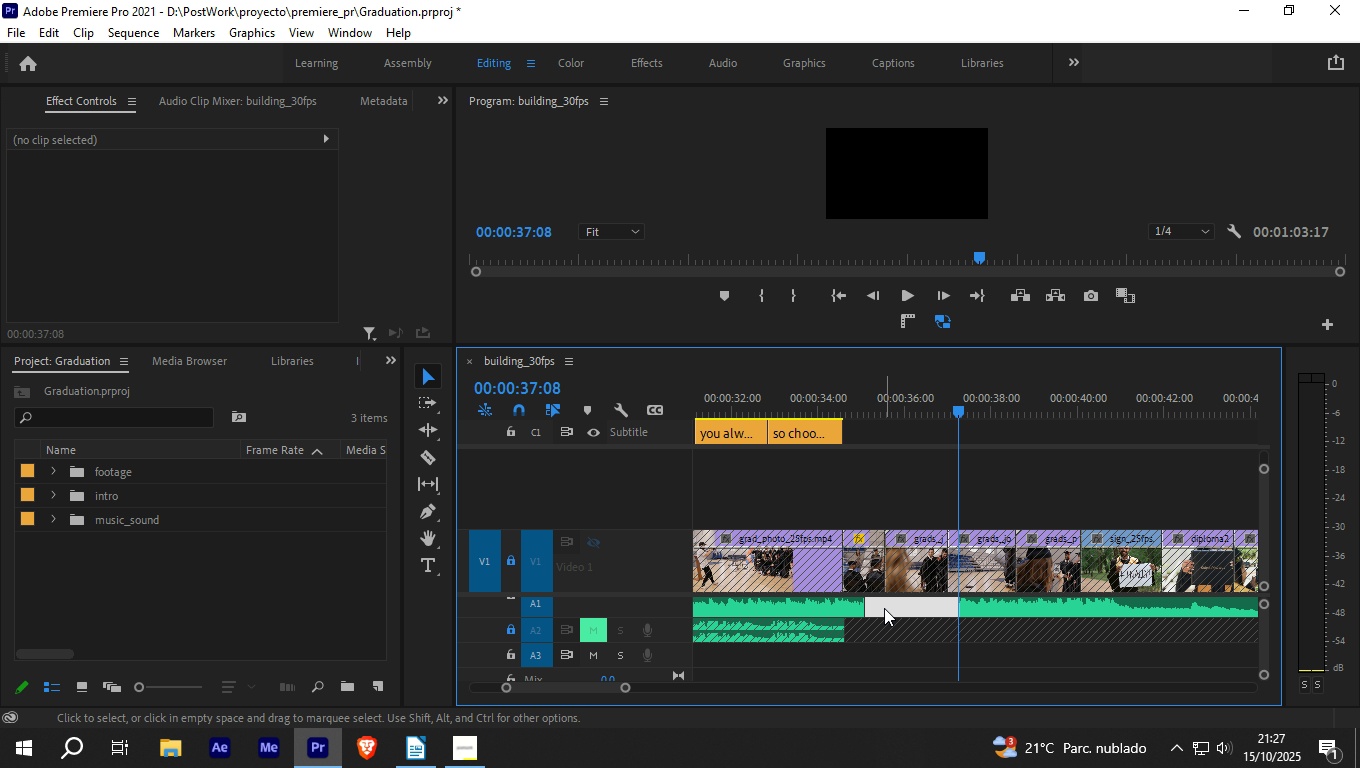 
right_click([884, 608])
 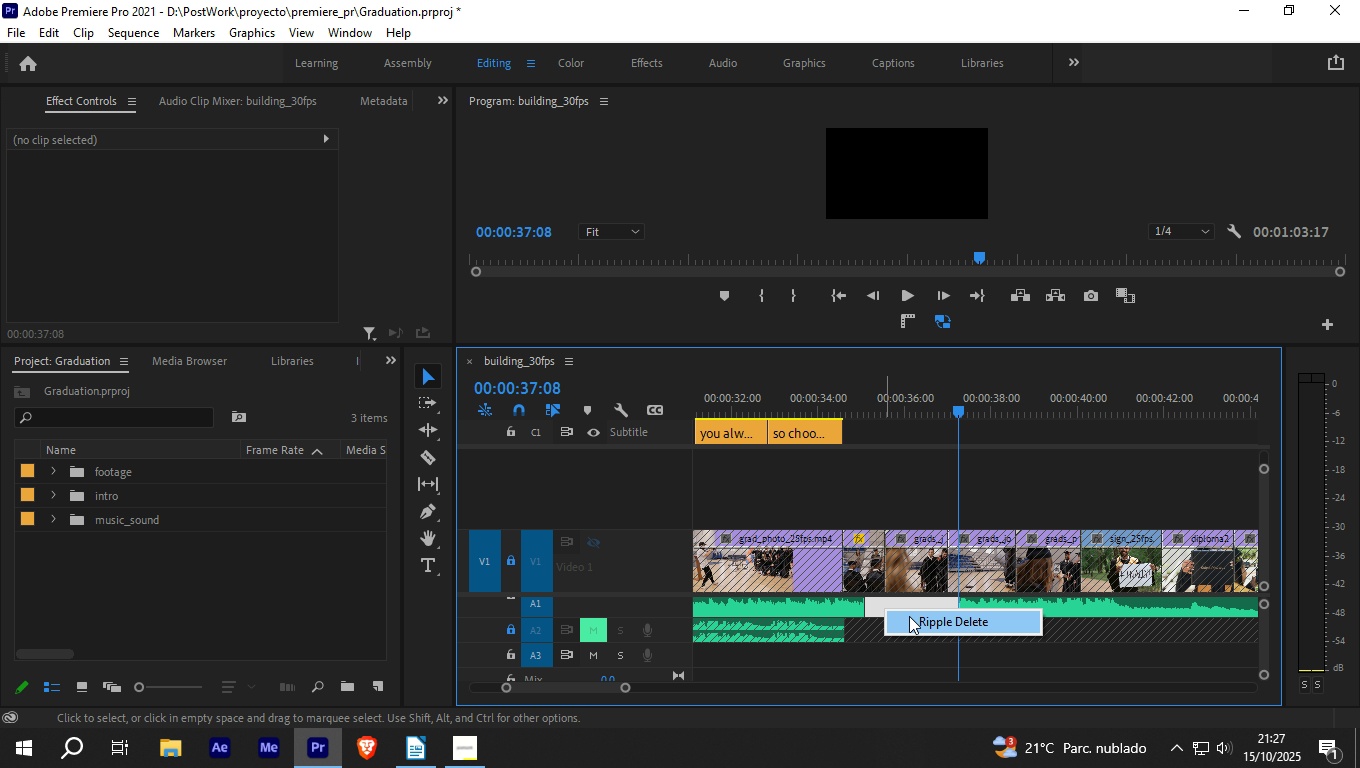 
left_click([909, 616])
 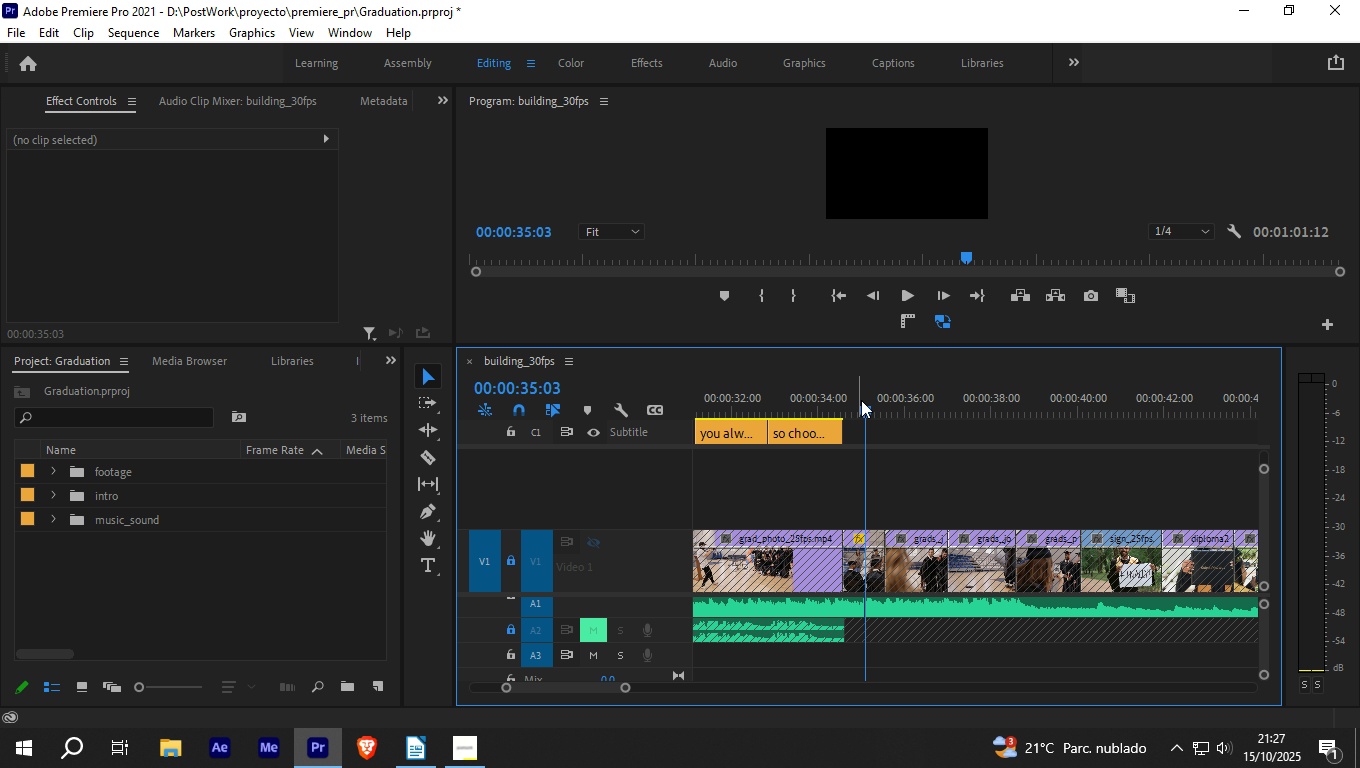 
left_click_drag(start_coordinate=[864, 404], to_coordinate=[811, 407])
 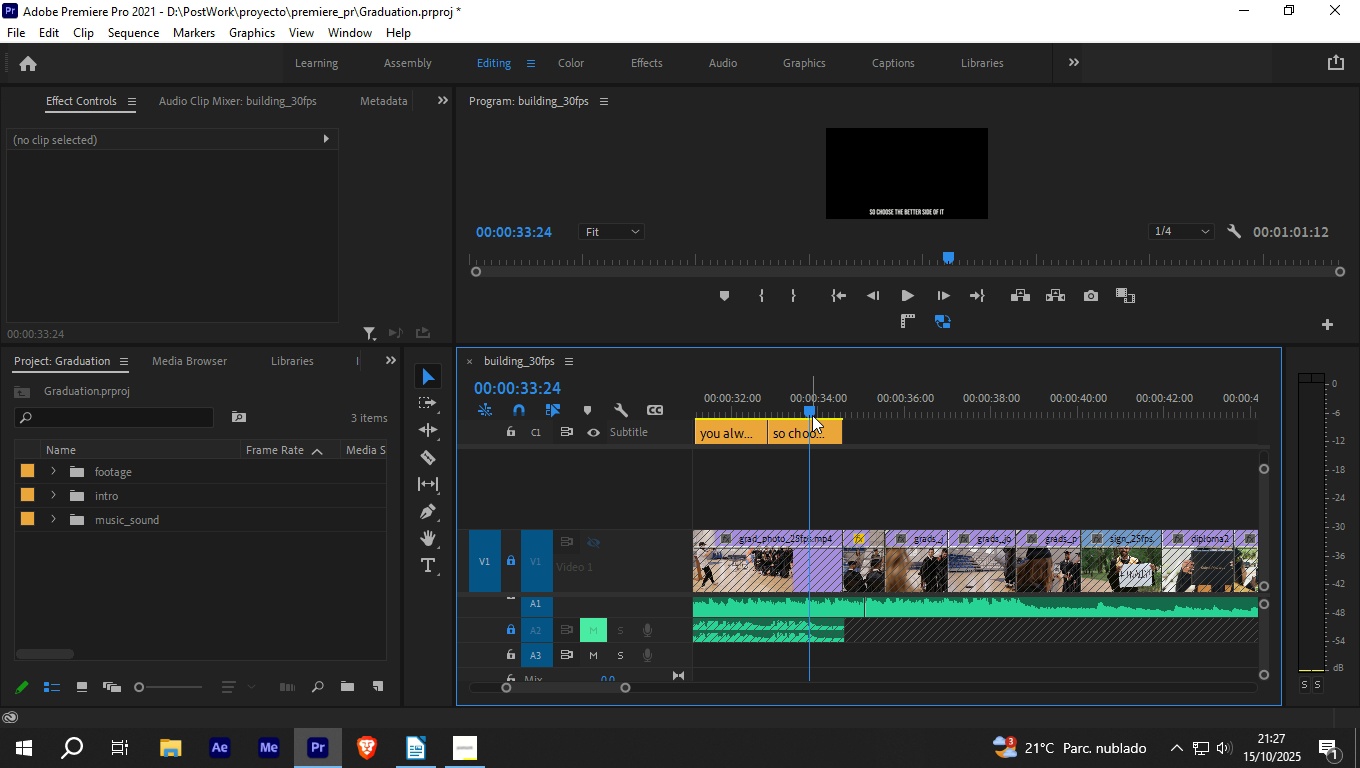 
left_click_drag(start_coordinate=[812, 414], to_coordinate=[749, 416])
 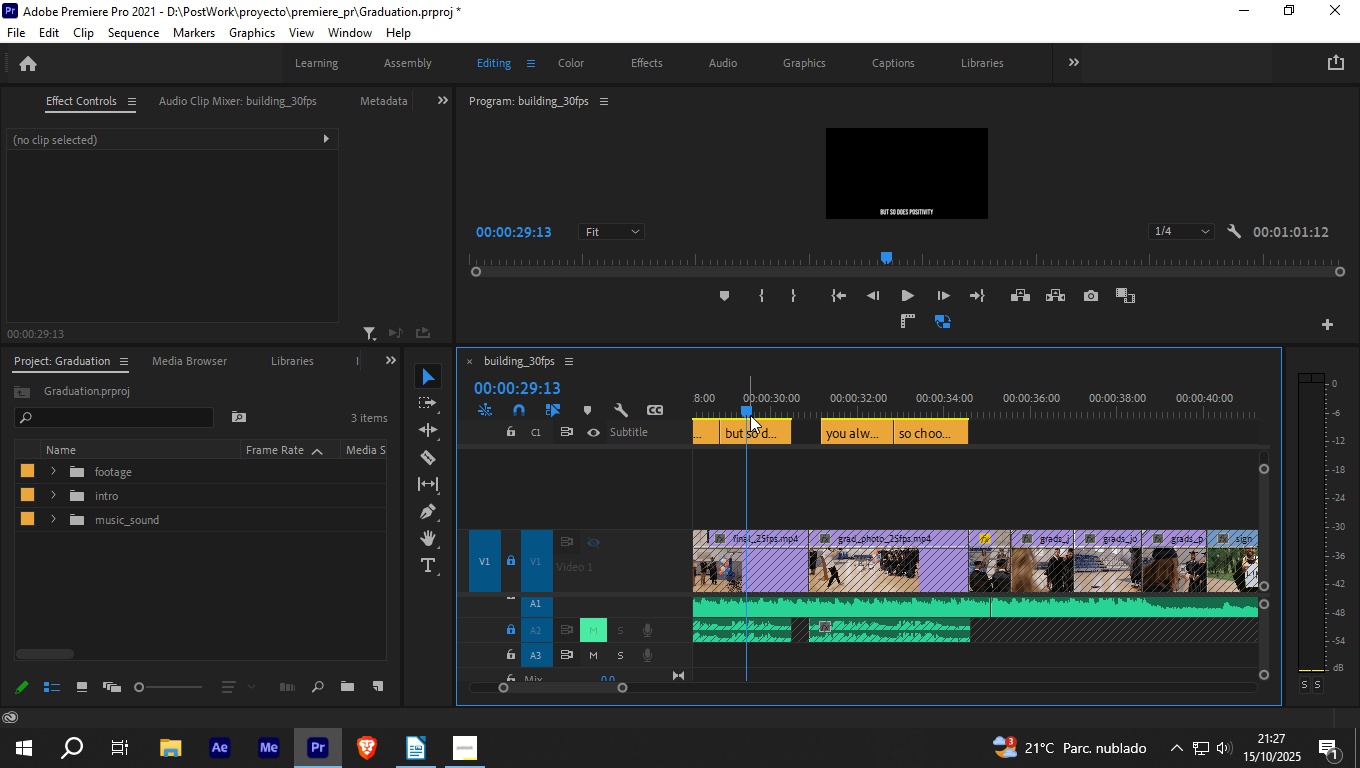 
key(Space)
 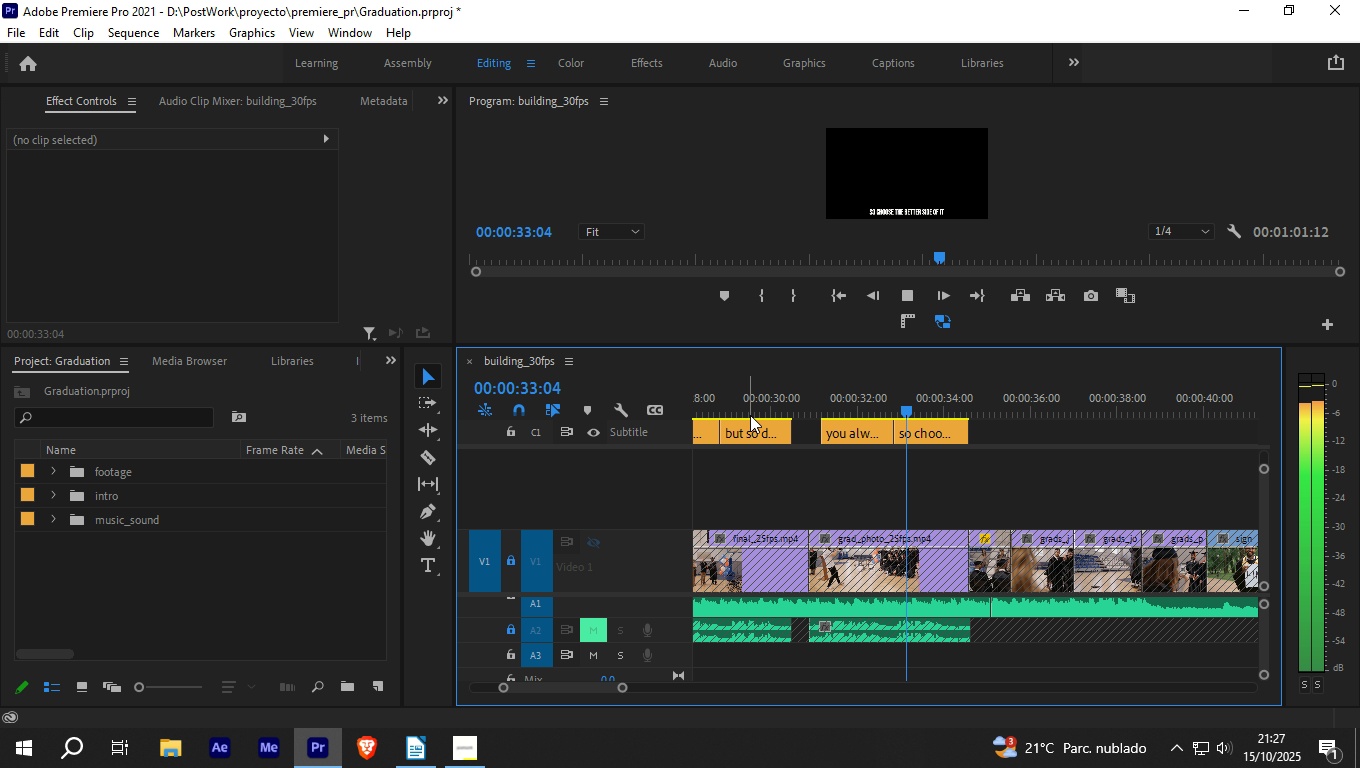 
wait(8.71)
 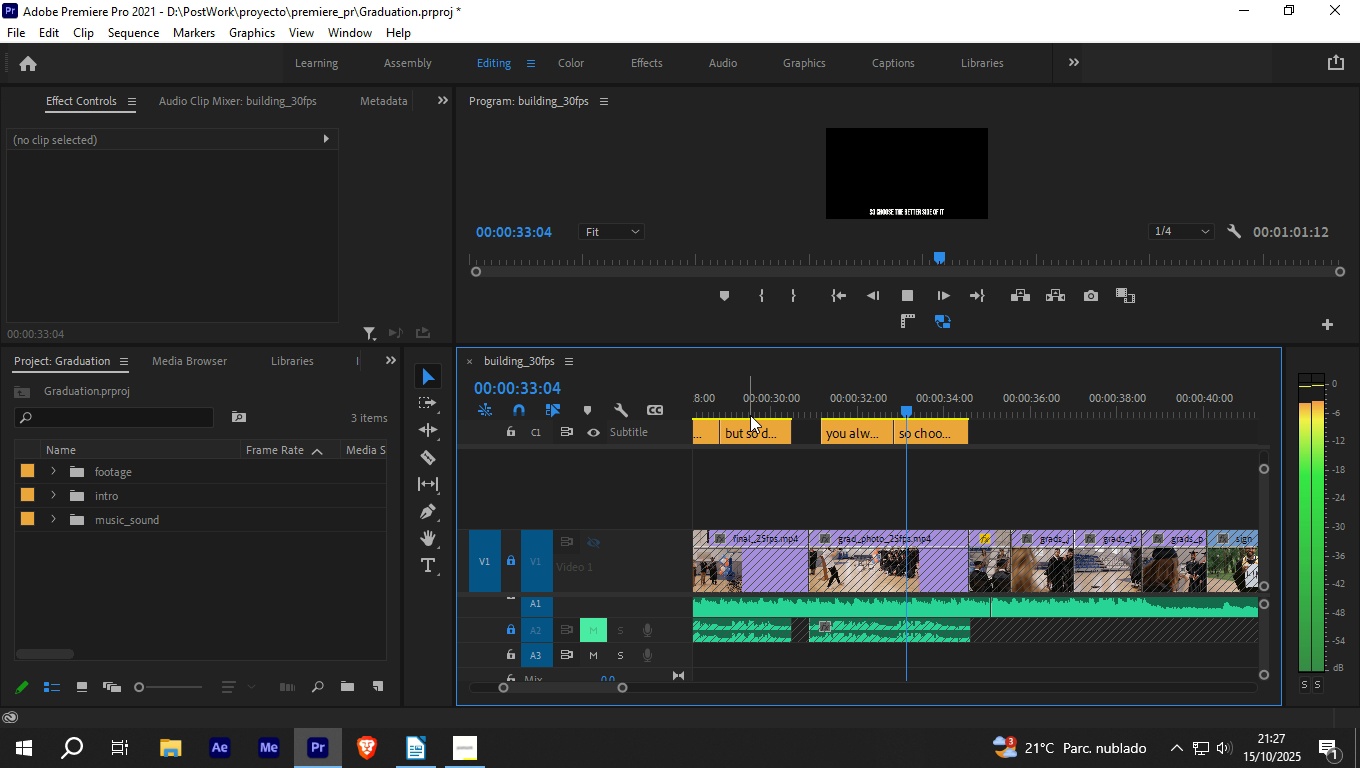 
key(Space)
 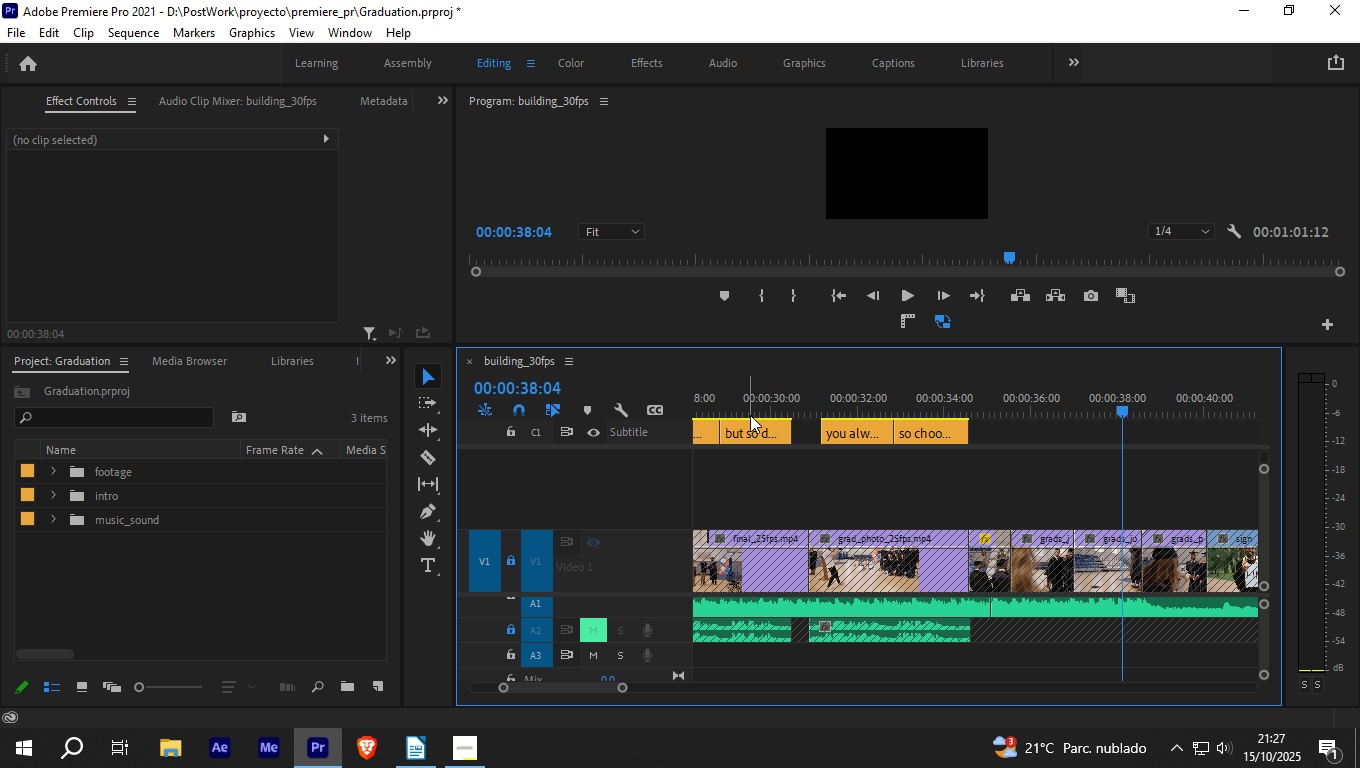 
key(Control+Z)
 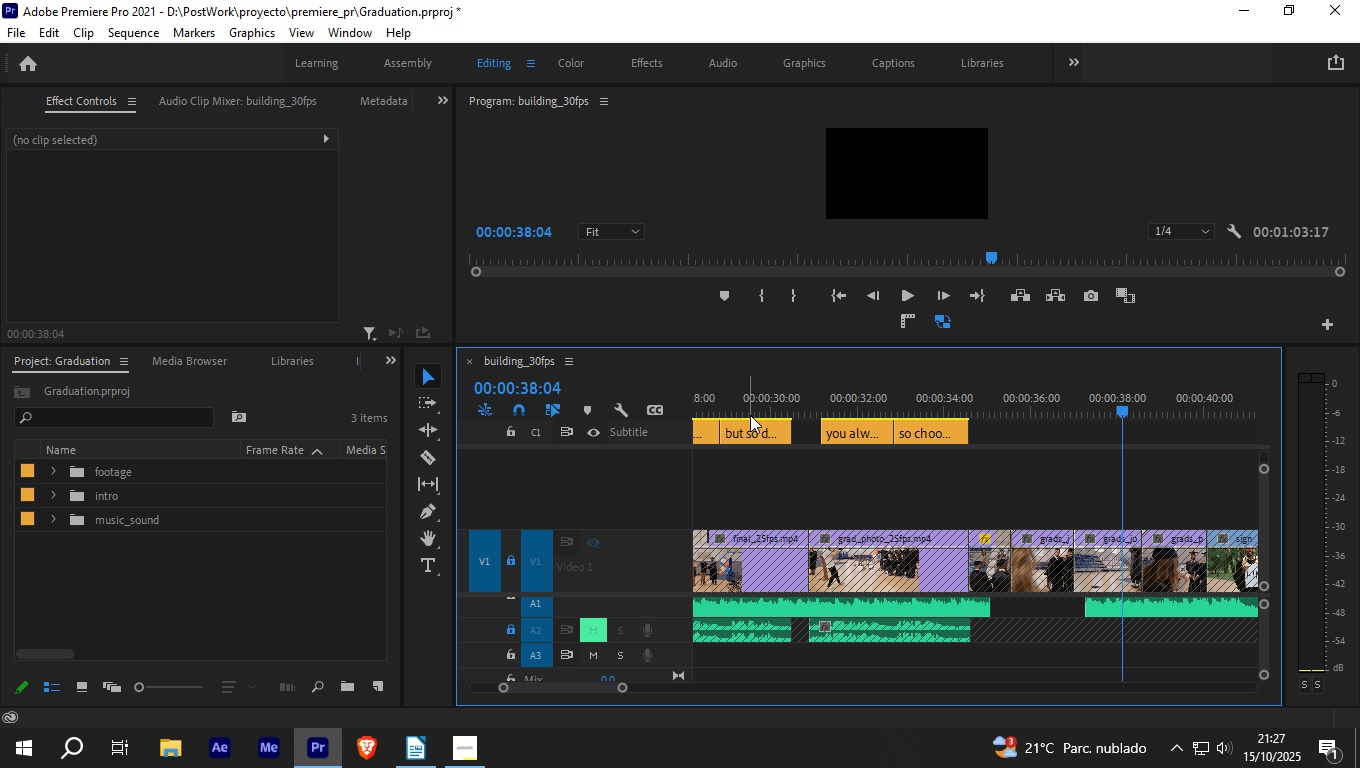 
key(Control+ControlLeft)
 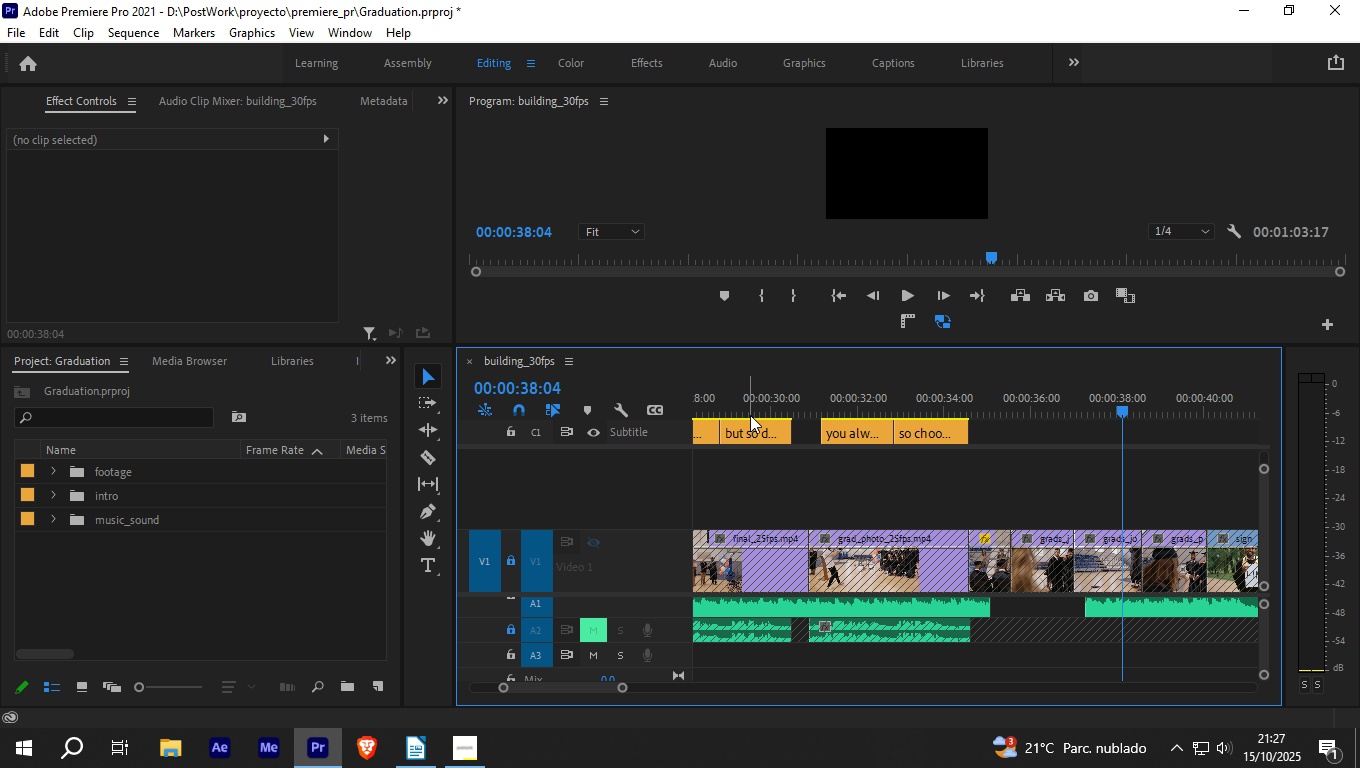 
key(Control+Z)
 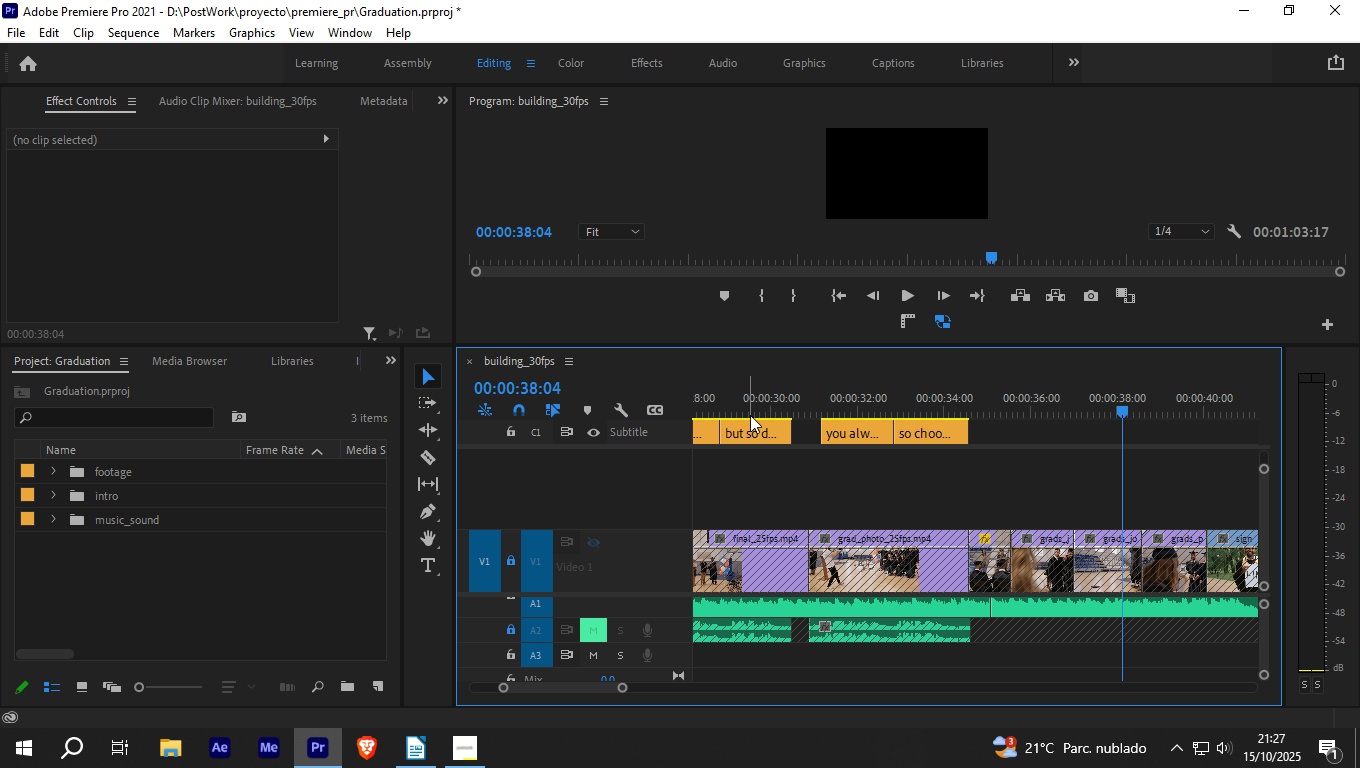 
key(Control+ControlLeft)
 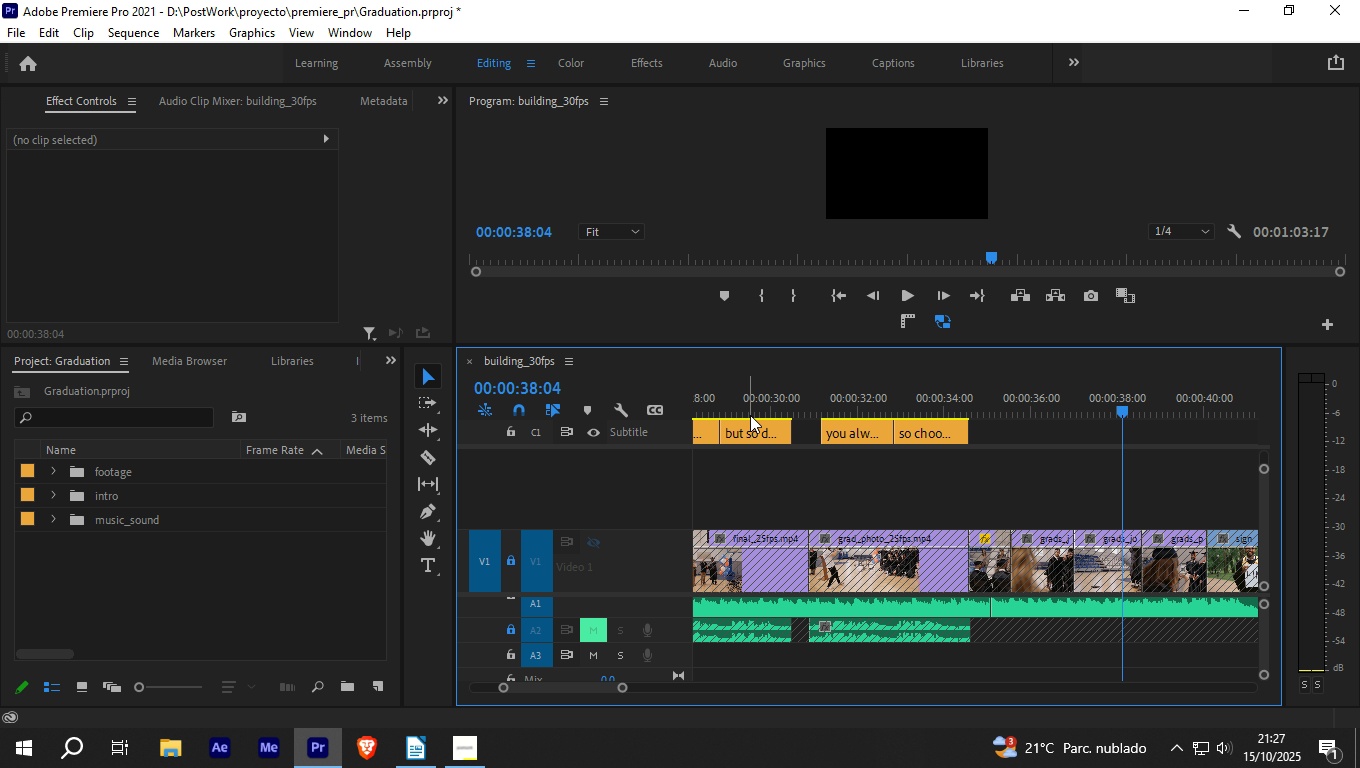 
key(Control+Z)
 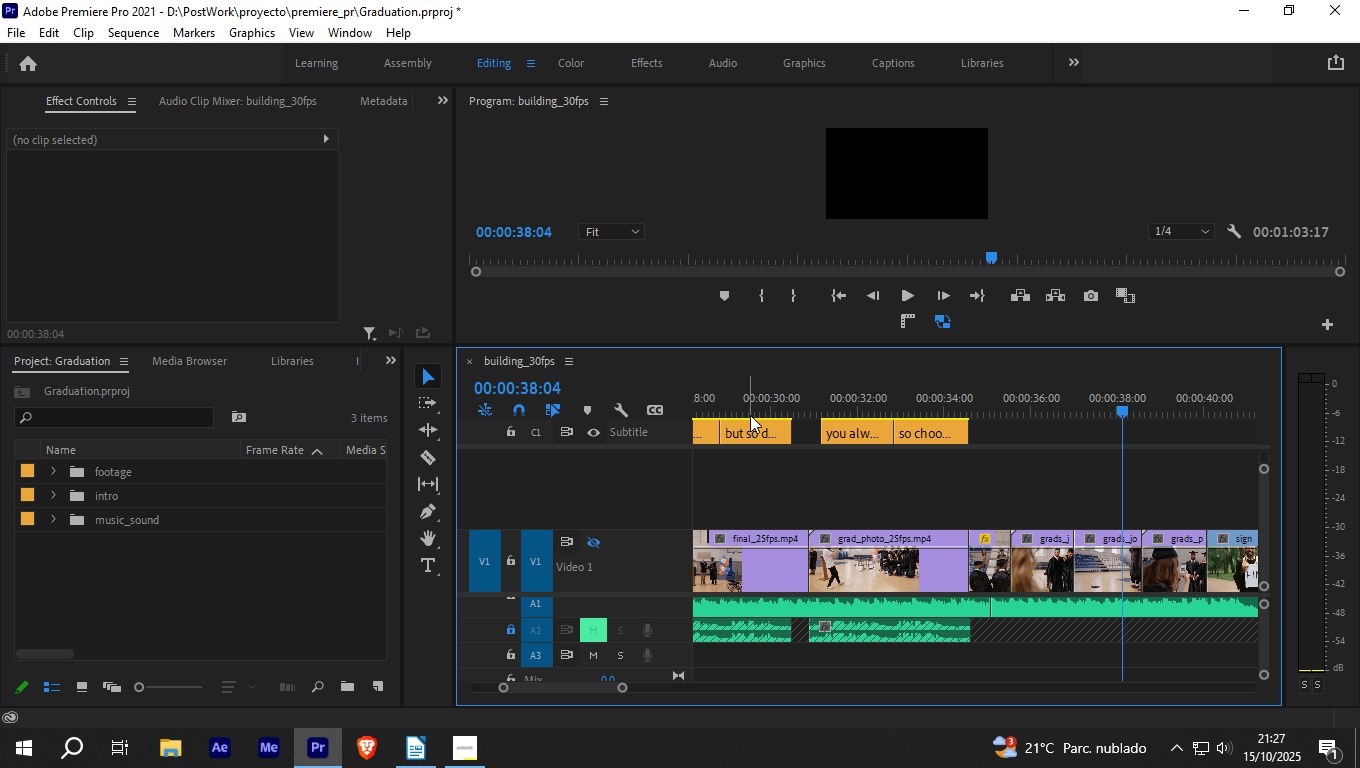 
key(Control+ControlLeft)
 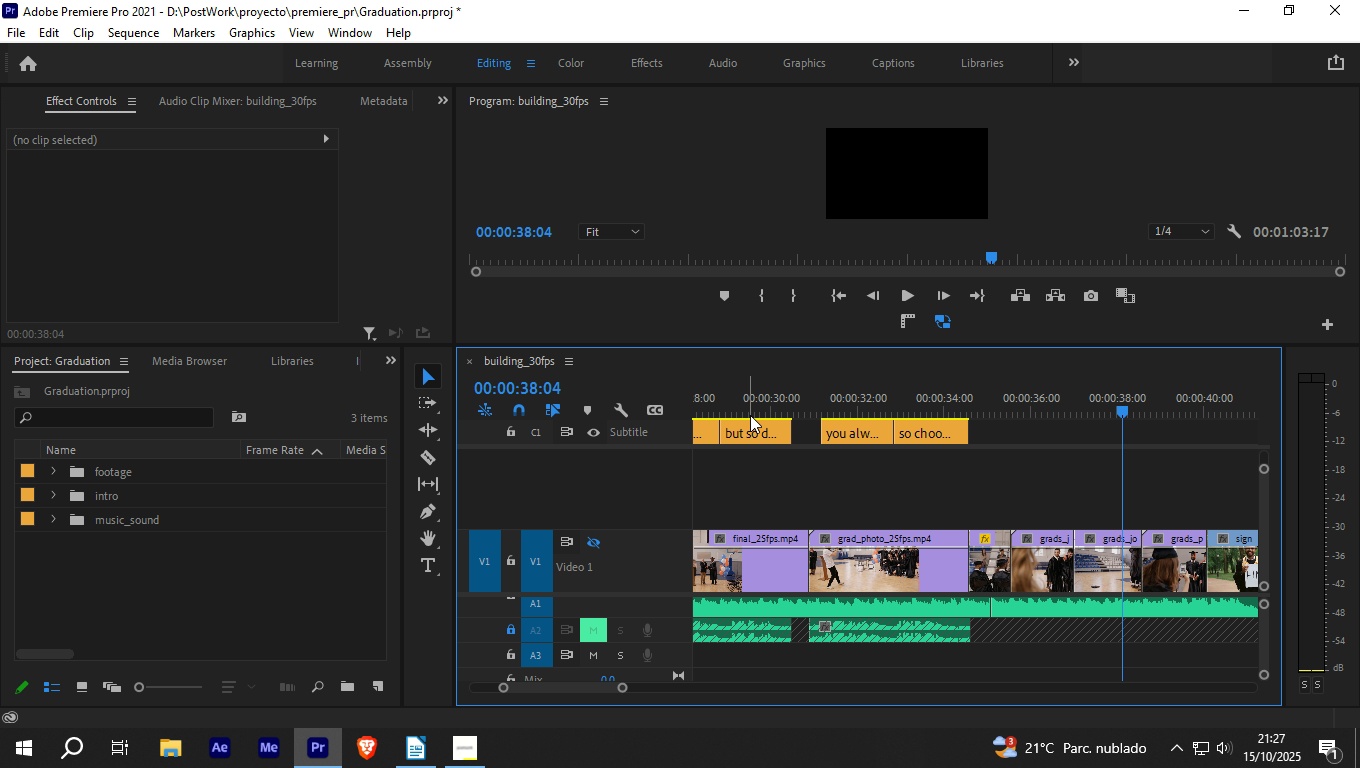 
key(Control+Z)
 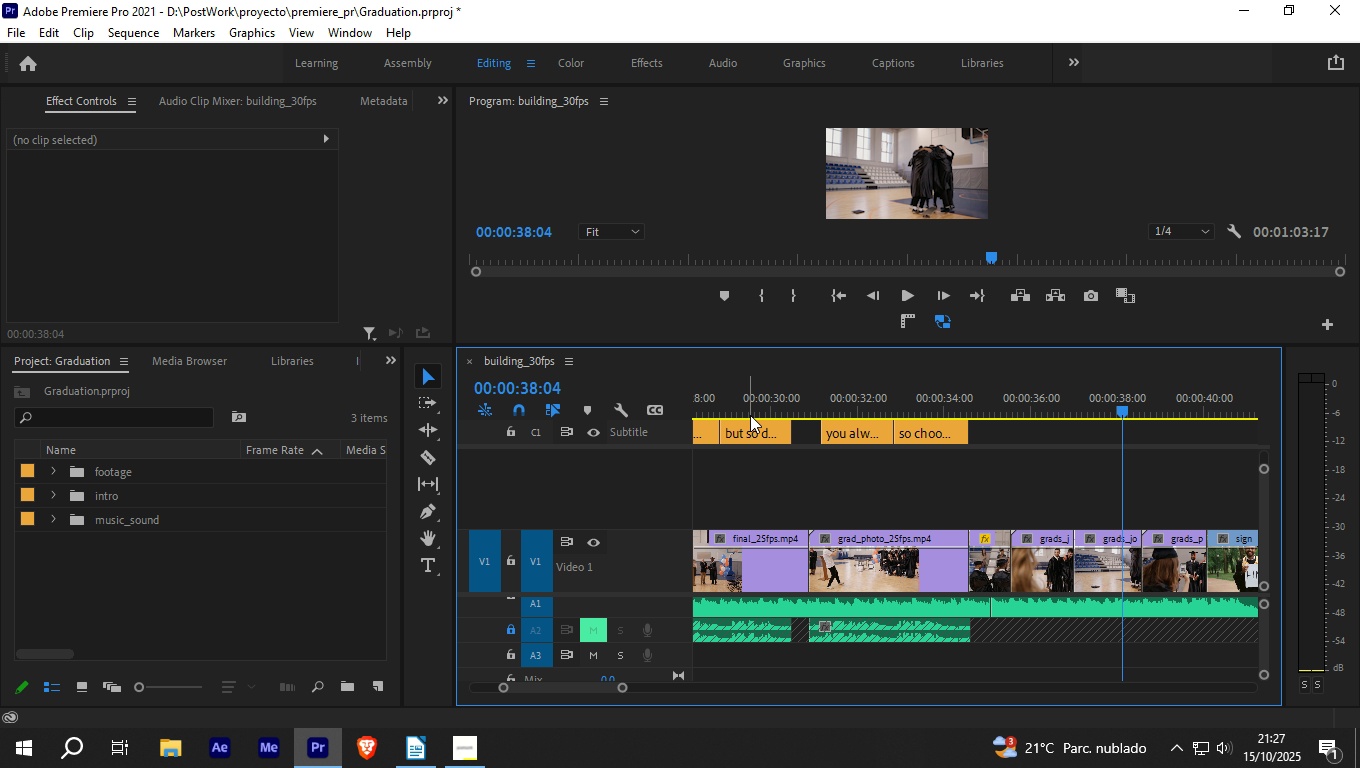 
key(Control+Z)
 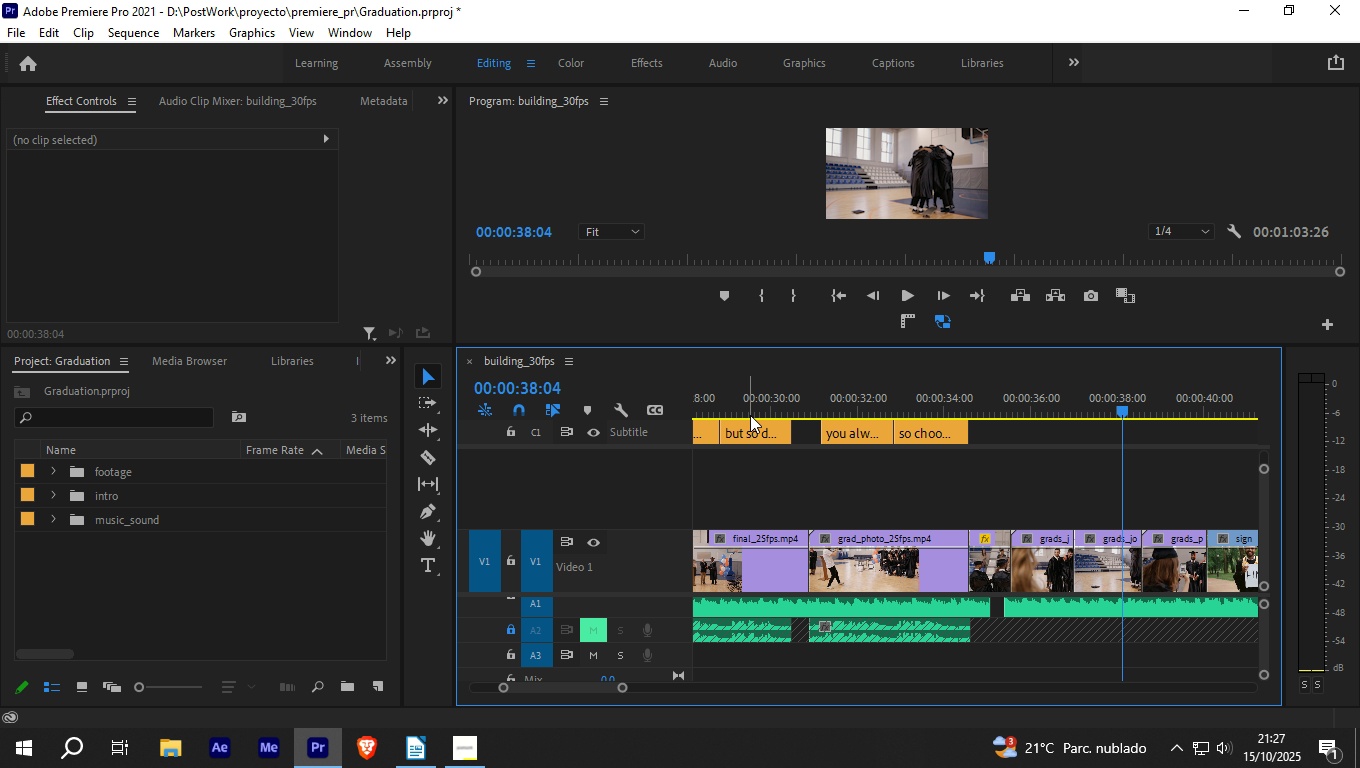 
key(Control+Z)
 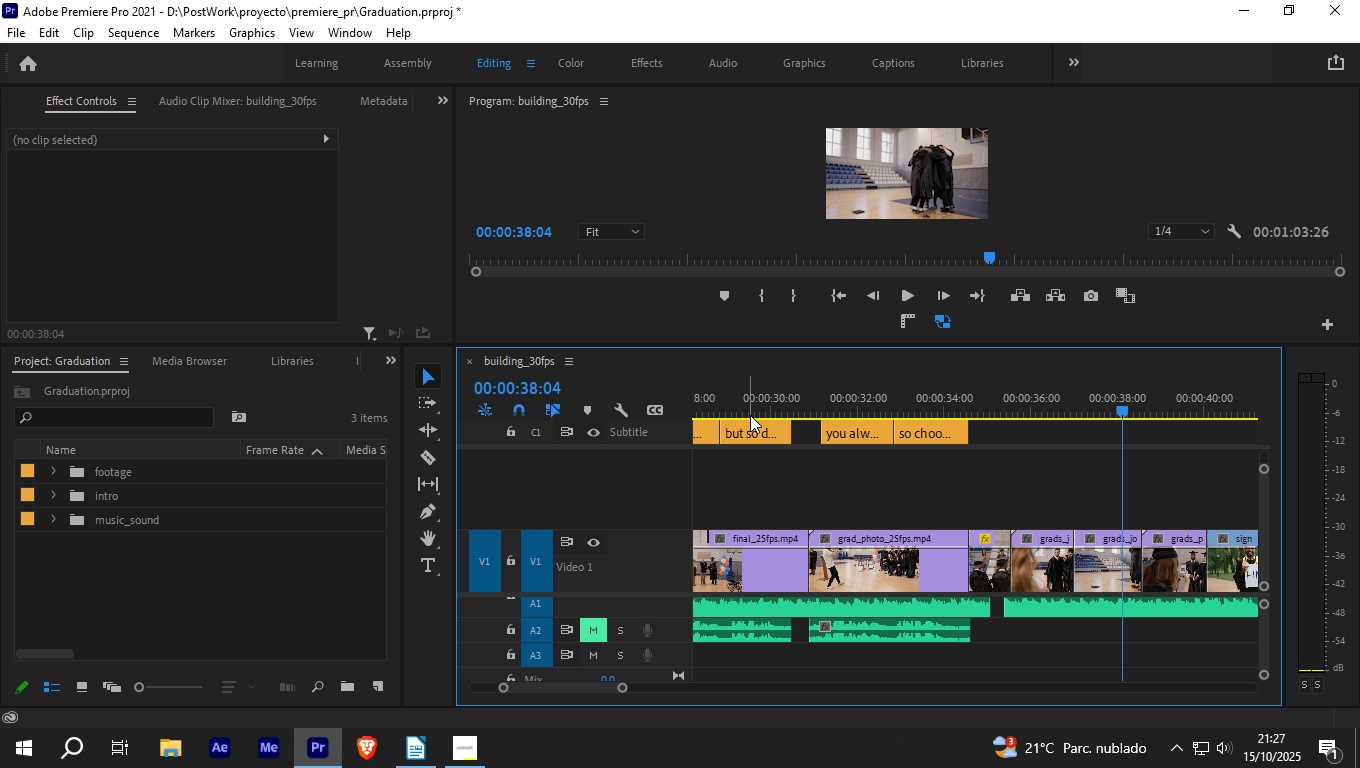 
key(Control+Z)
 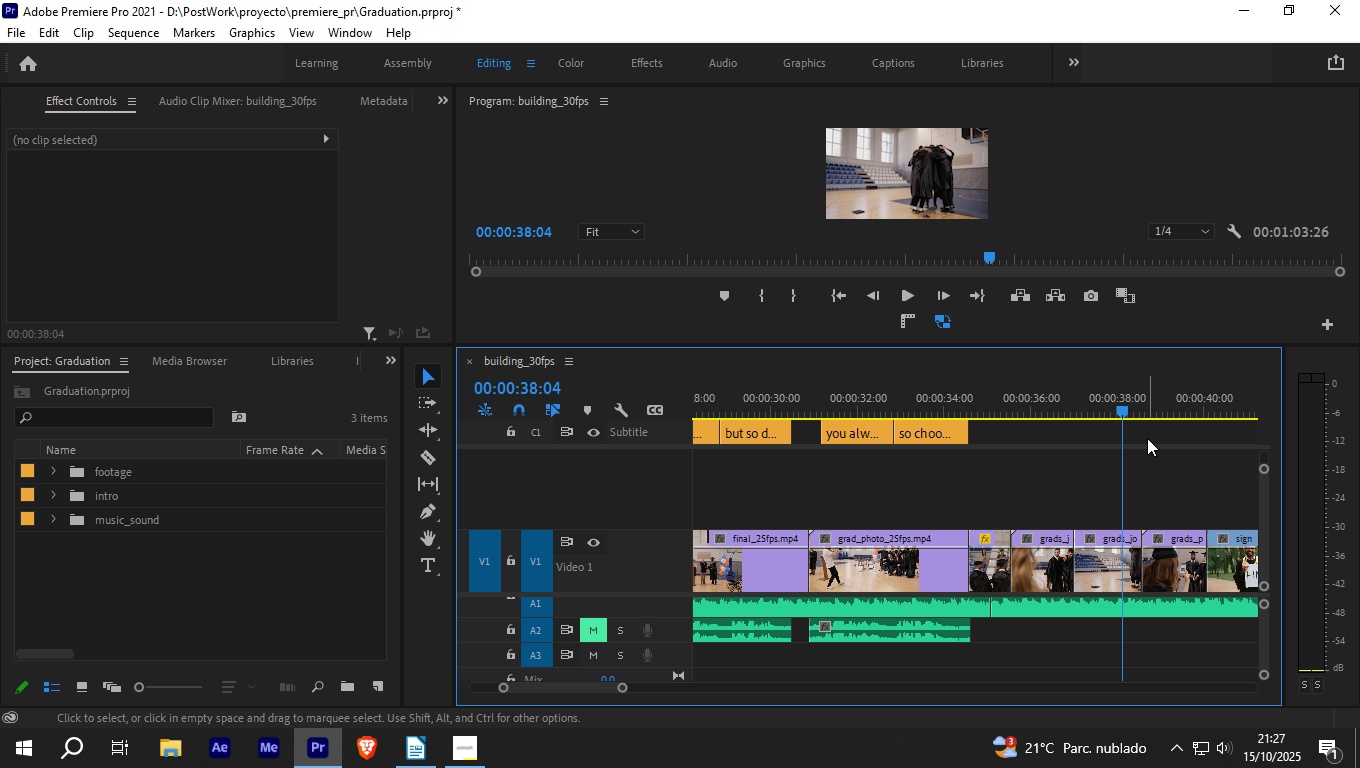 
left_click_drag(start_coordinate=[1126, 411], to_coordinate=[752, 429])
 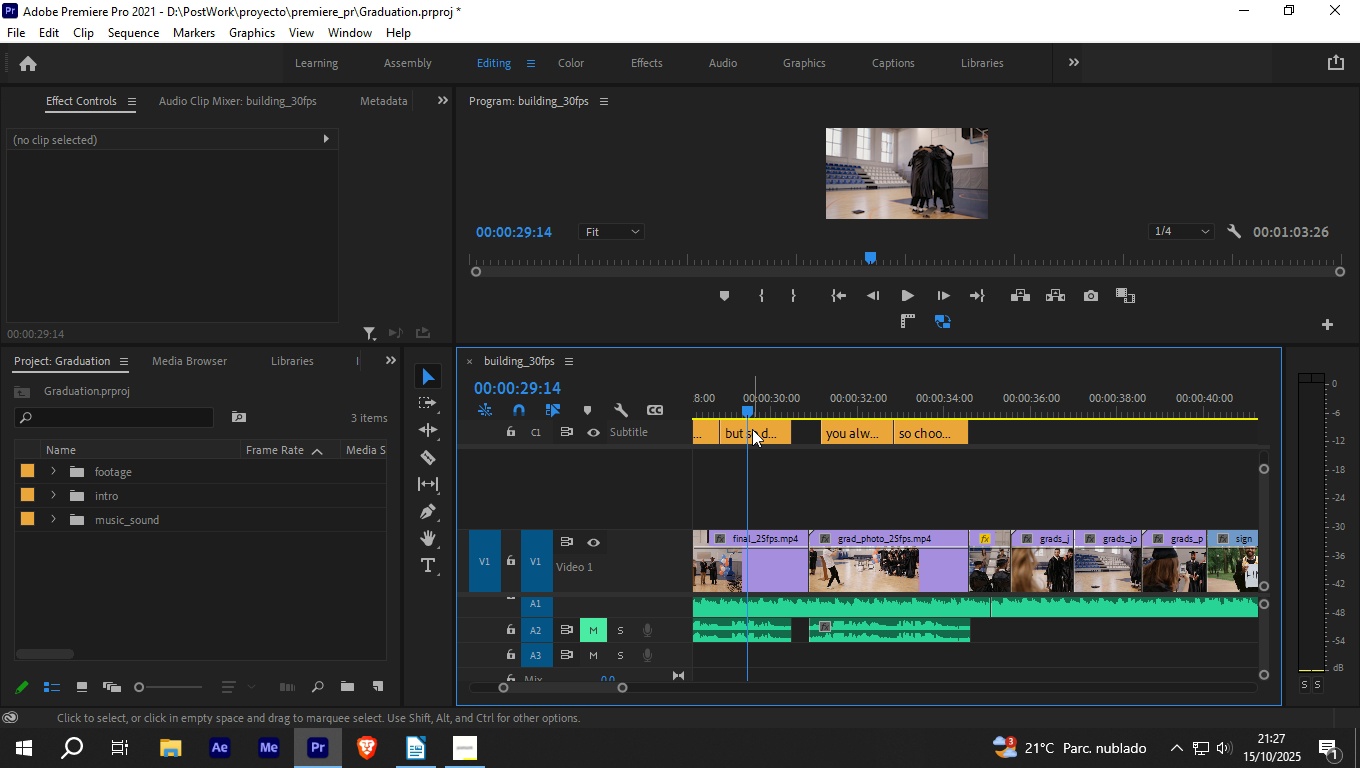 
key(Space)
 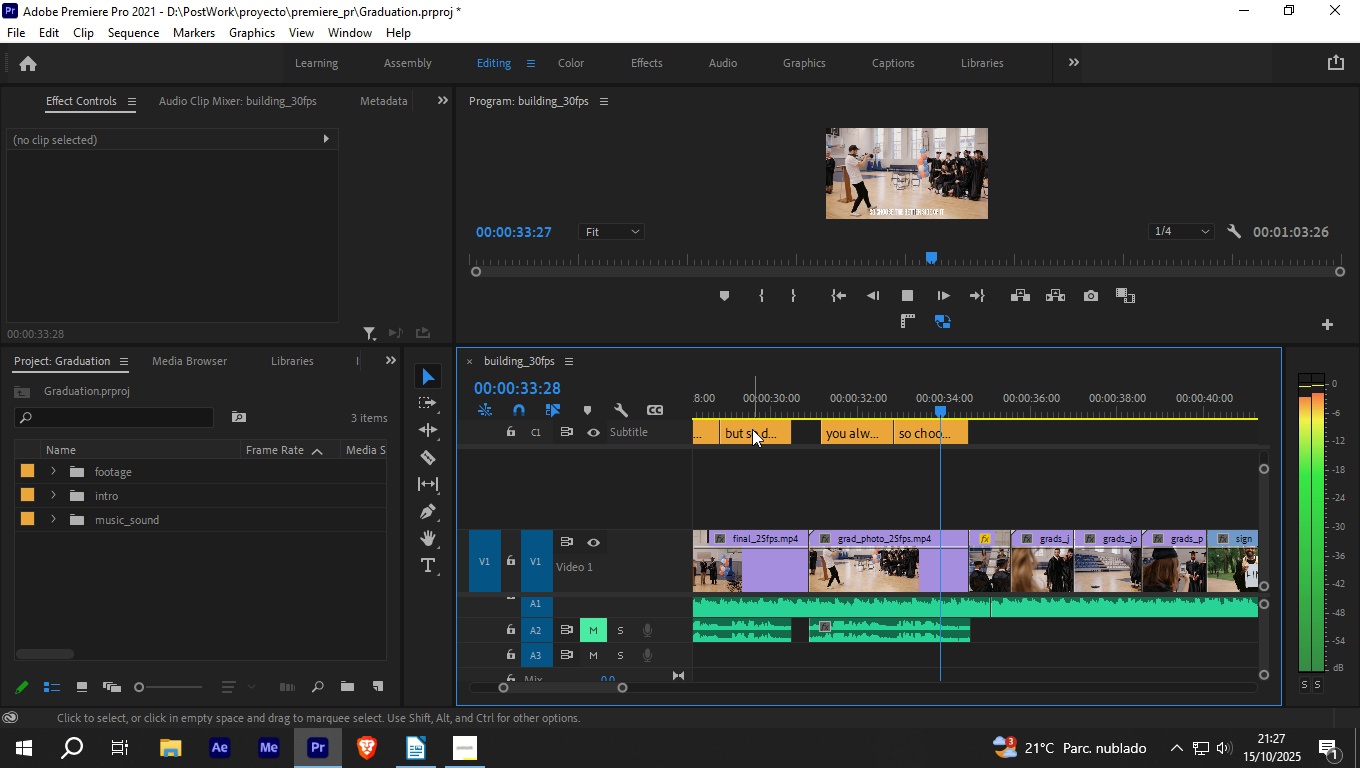 
wait(6.45)
 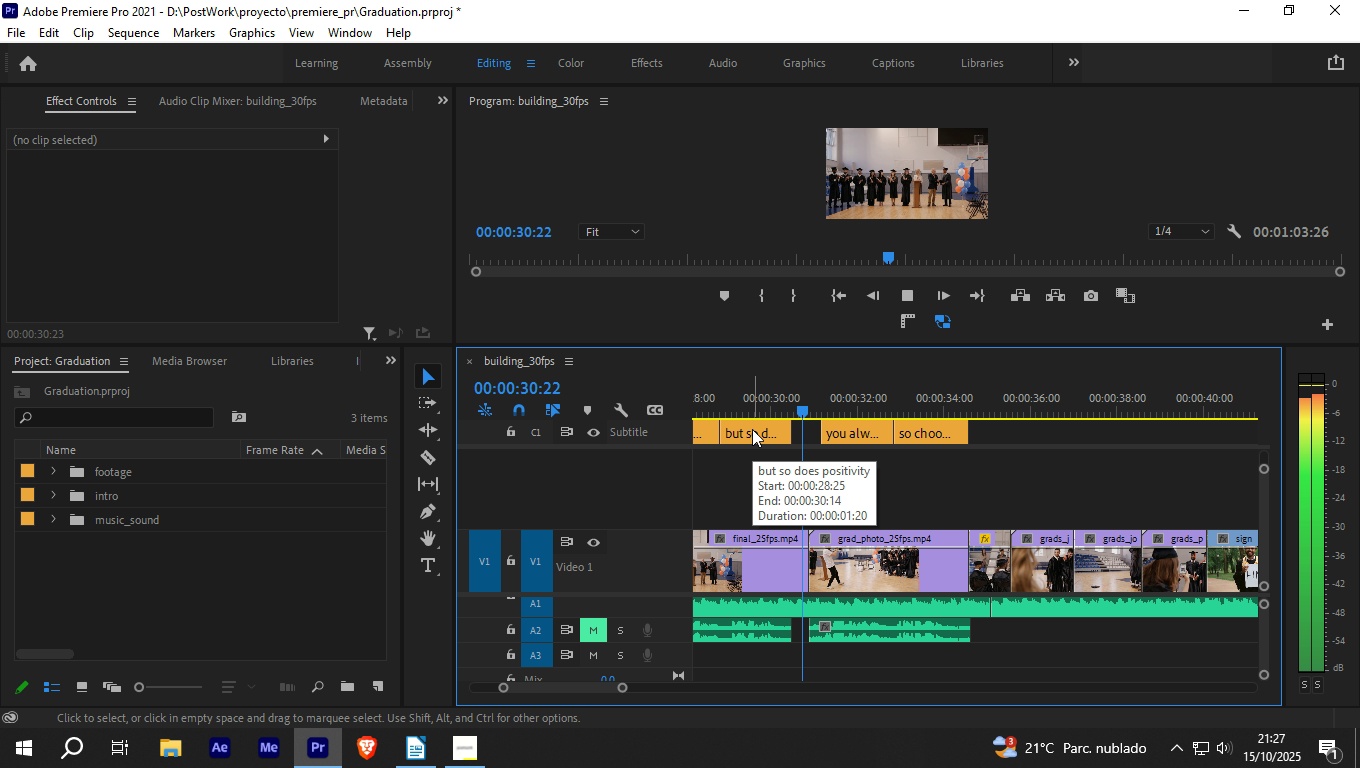 
key(Space)
 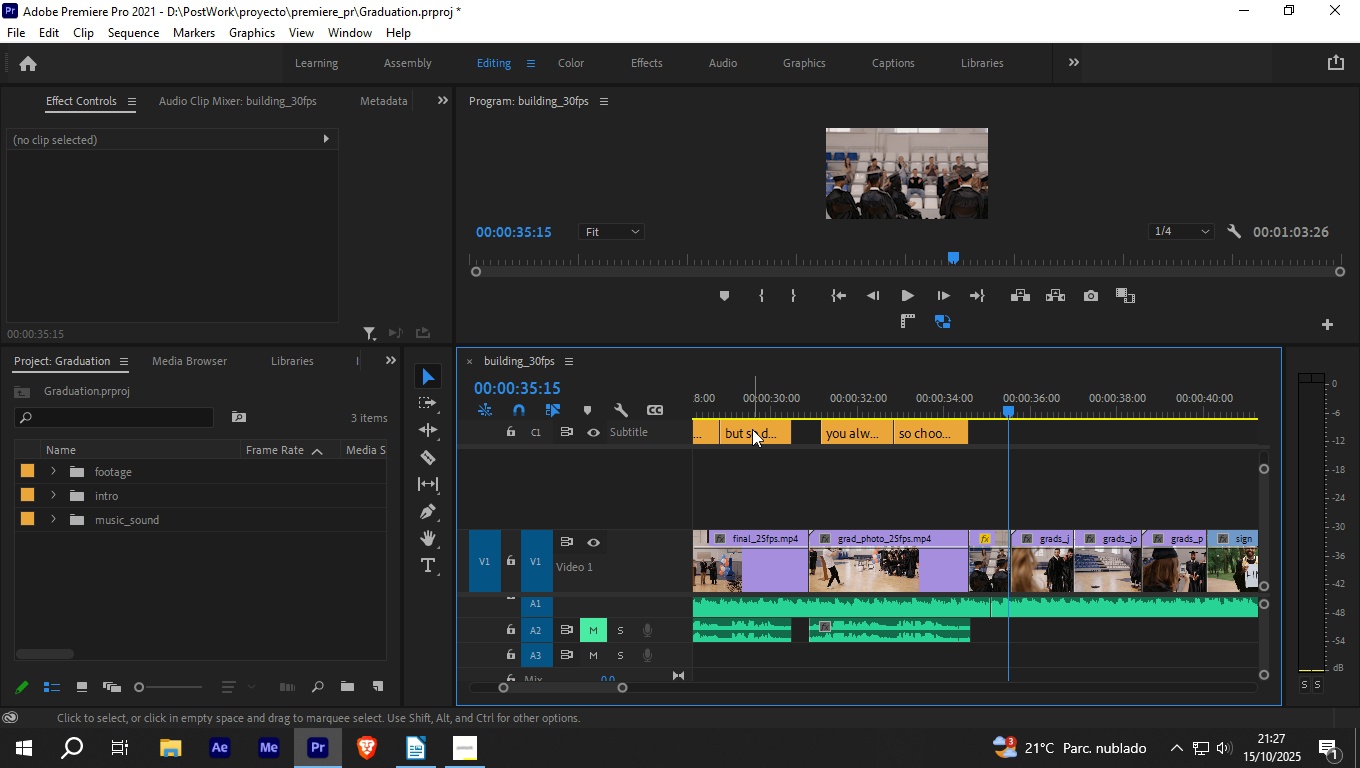 
key(Control+Z)
 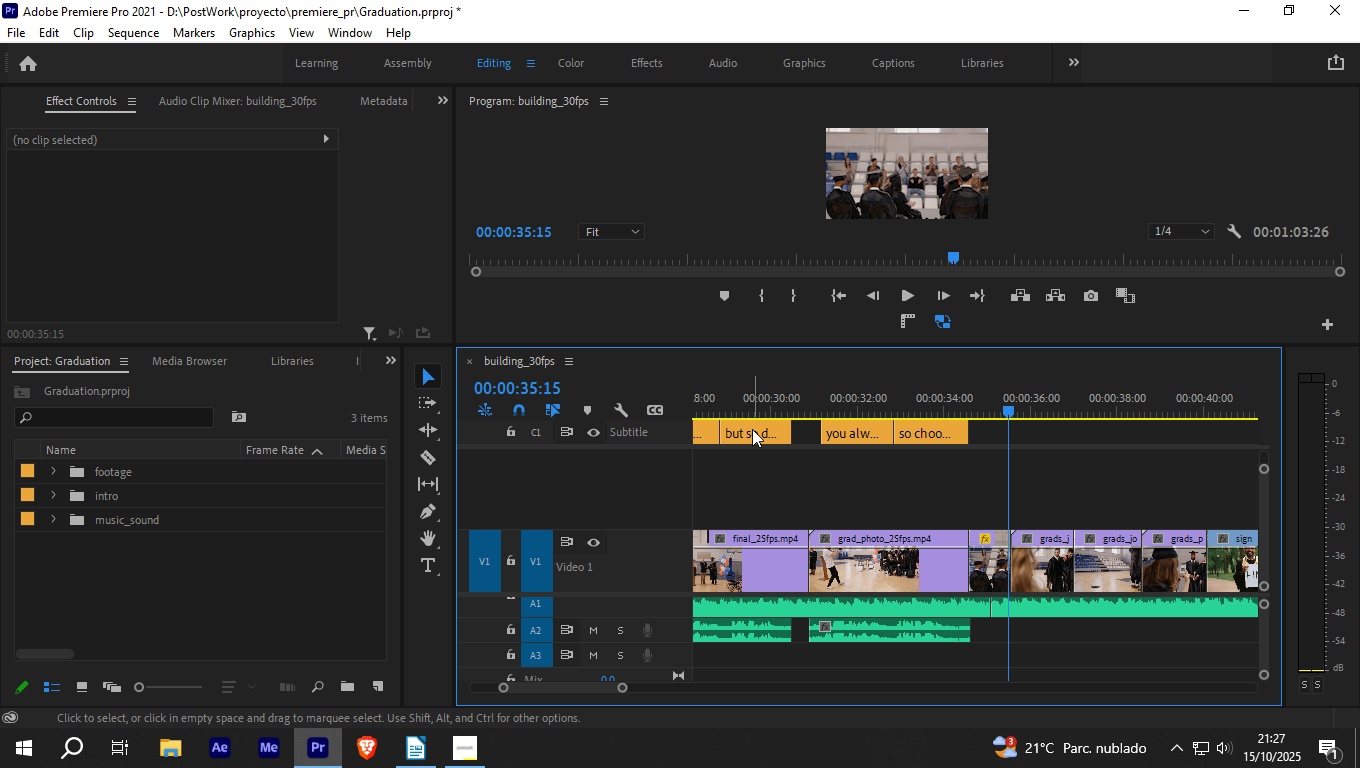 
key(Control+Z)
 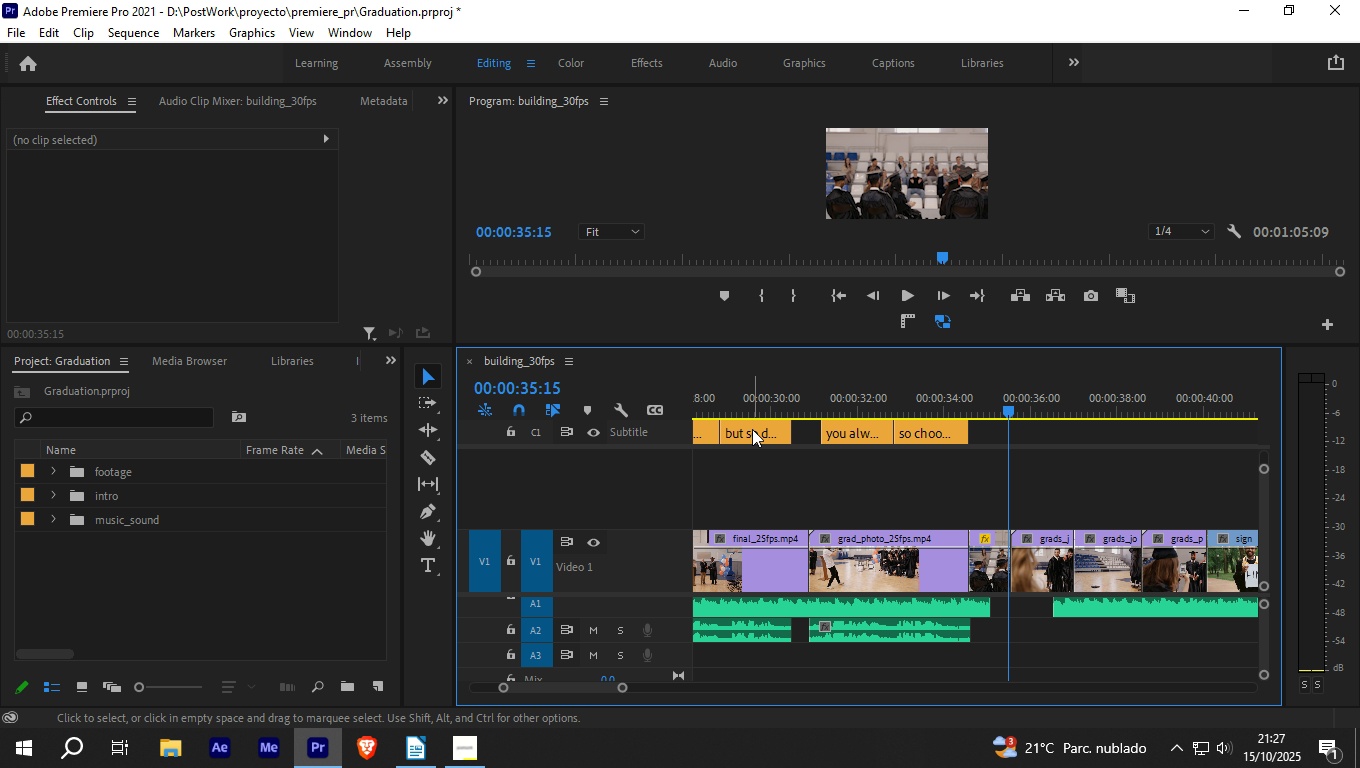 
key(Control+Z)
 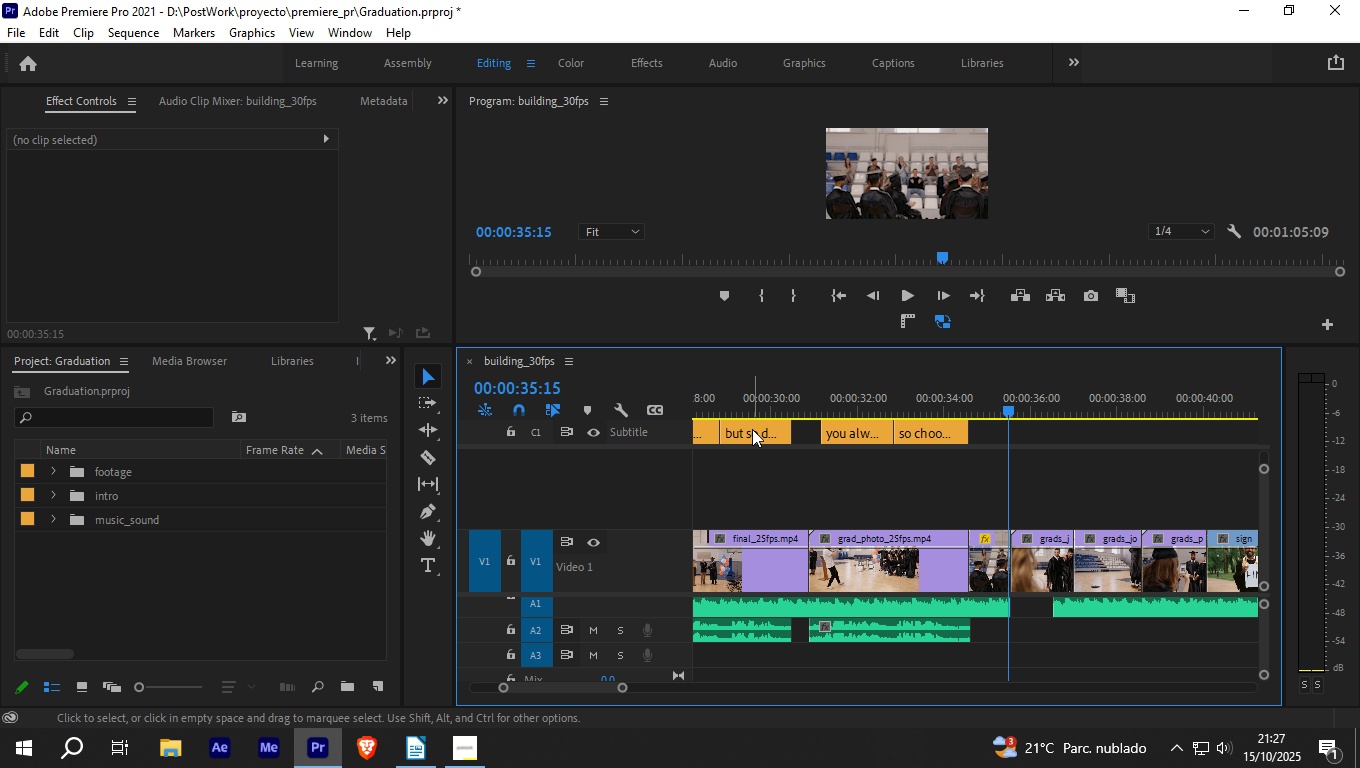 
key(Control+Z)
 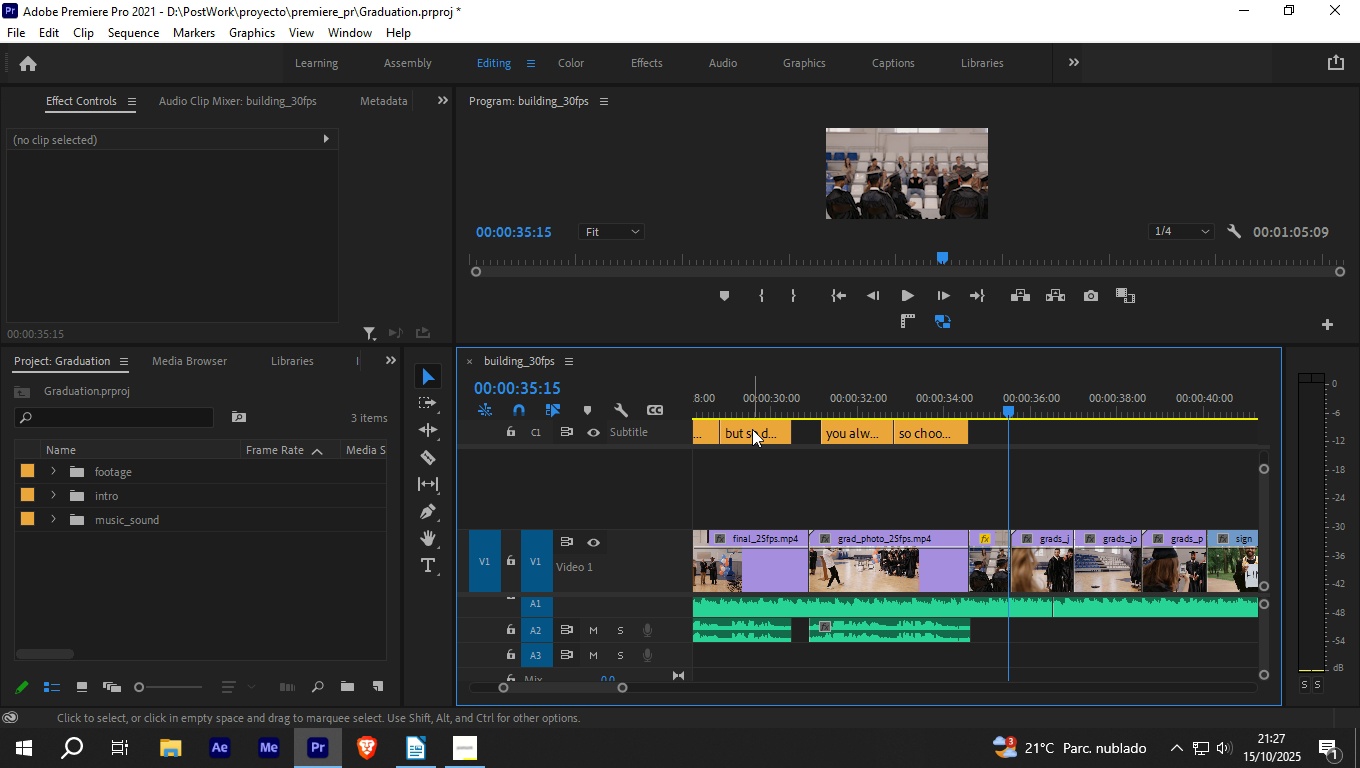 
key(Control+Z)
 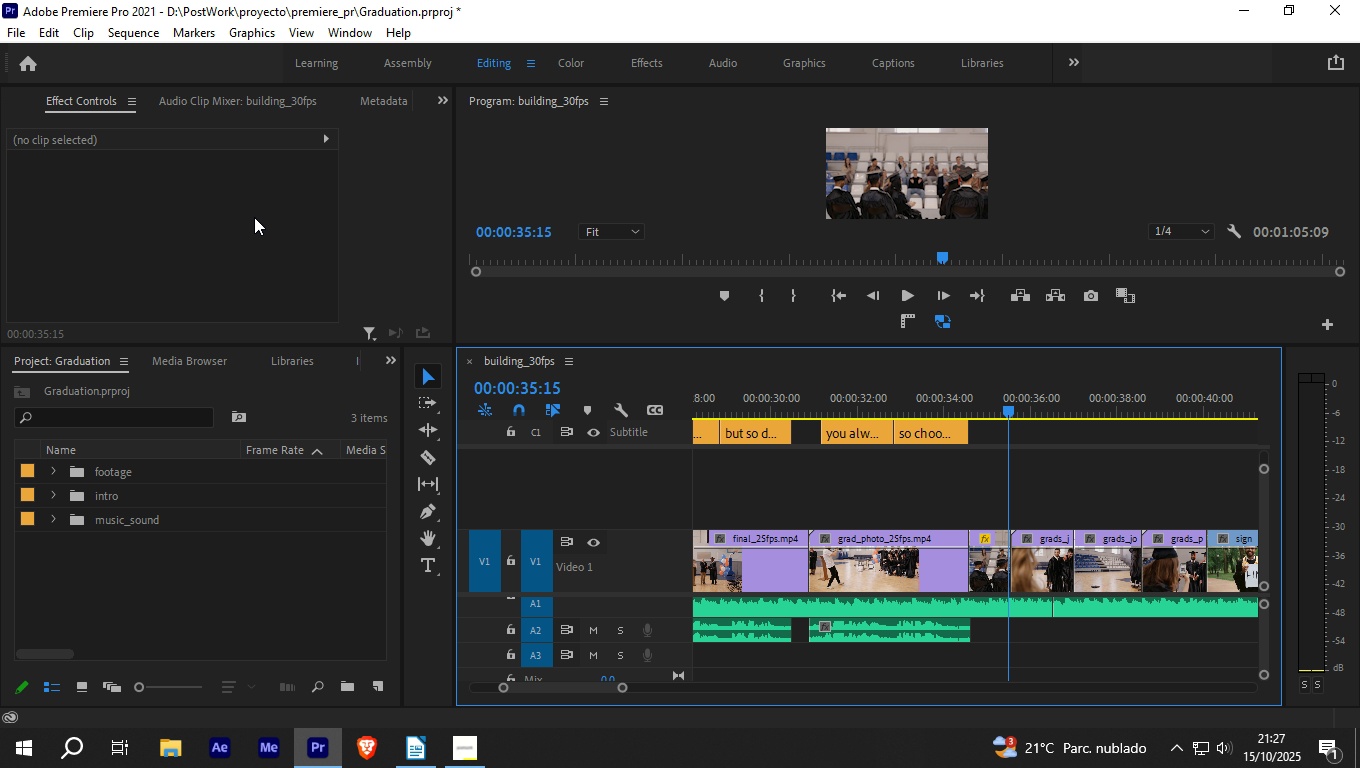 
wait(5.11)
 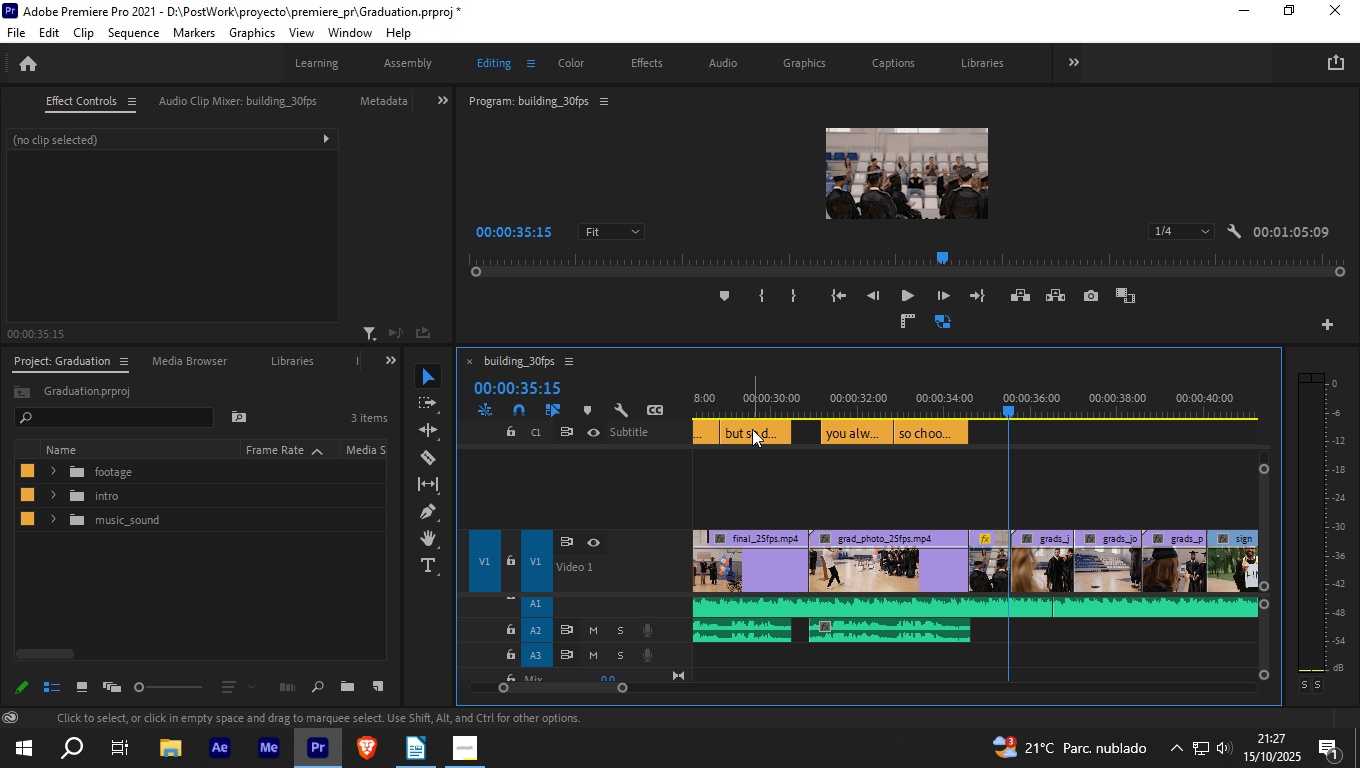 
left_click([54, 38])
 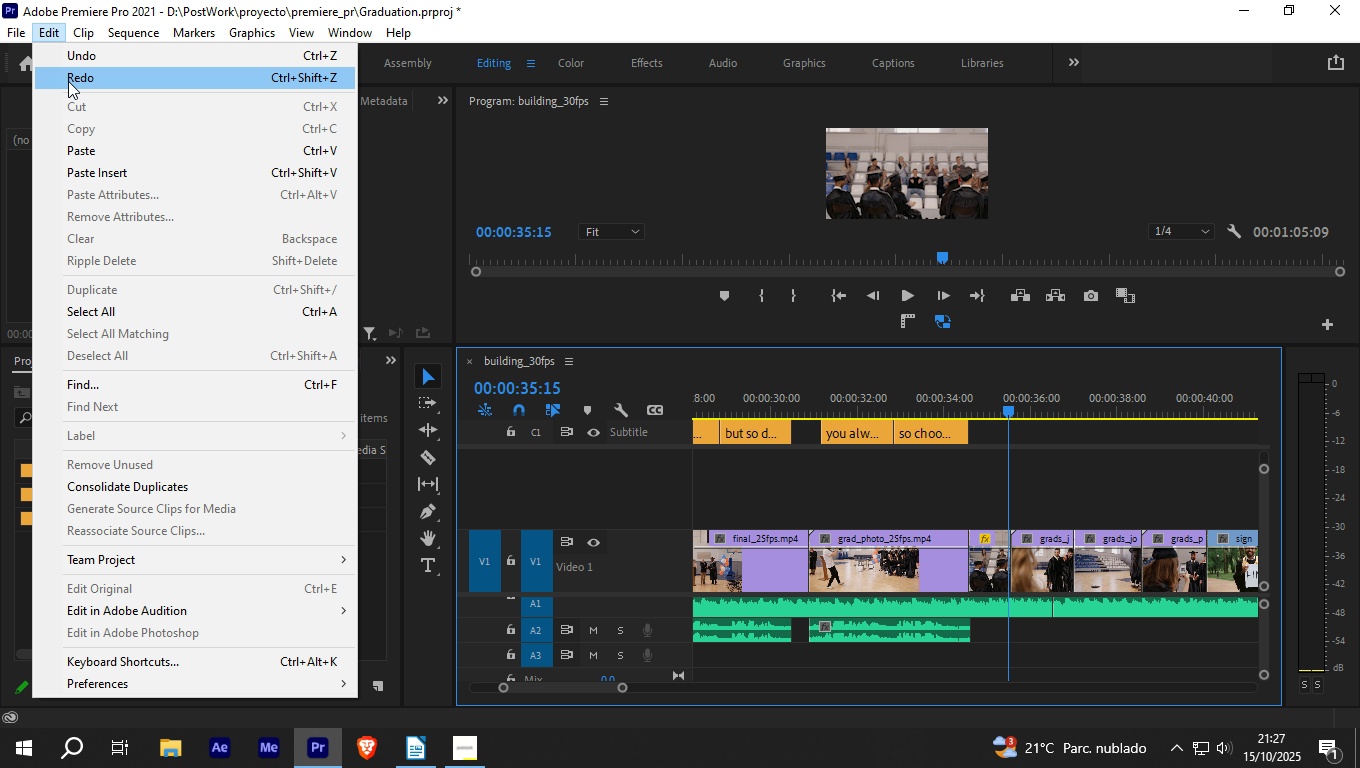 
left_click([68, 81])
 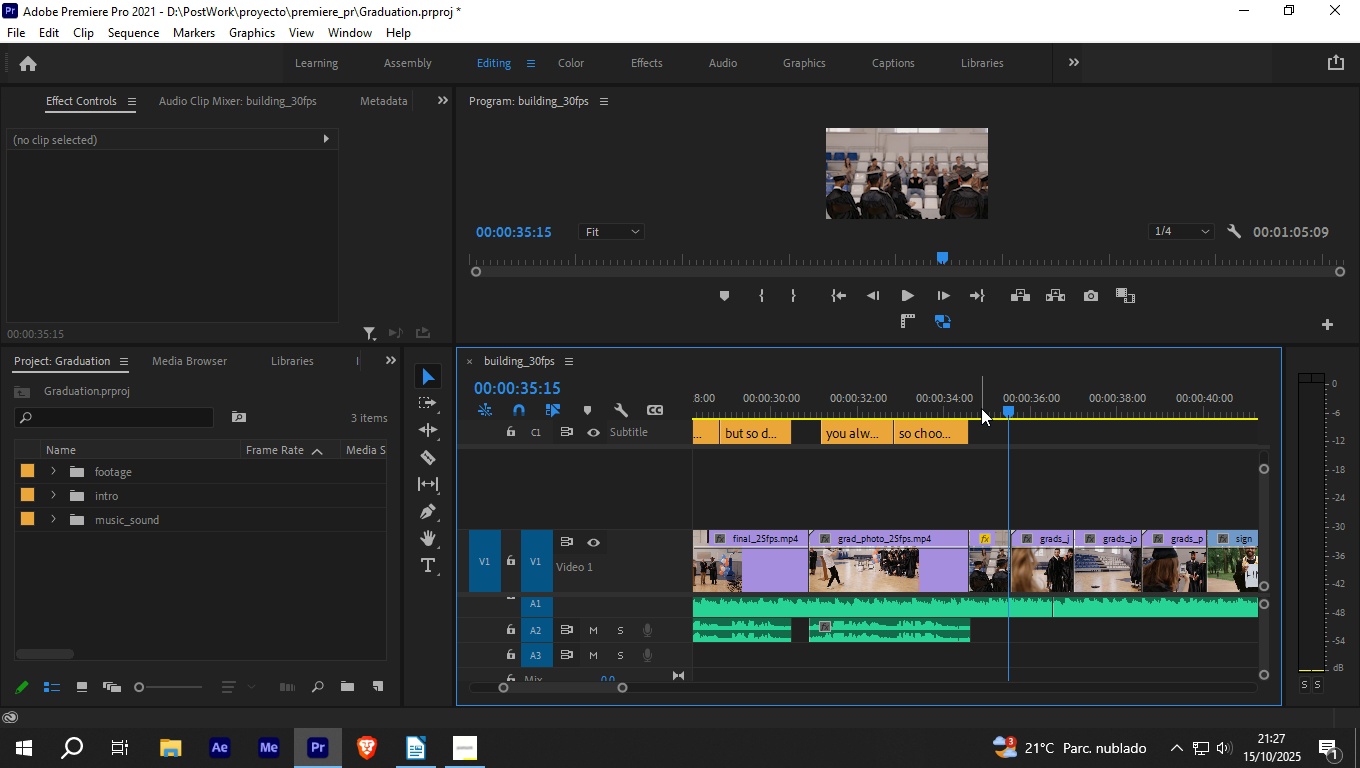 
left_click_drag(start_coordinate=[1006, 411], to_coordinate=[868, 410])
 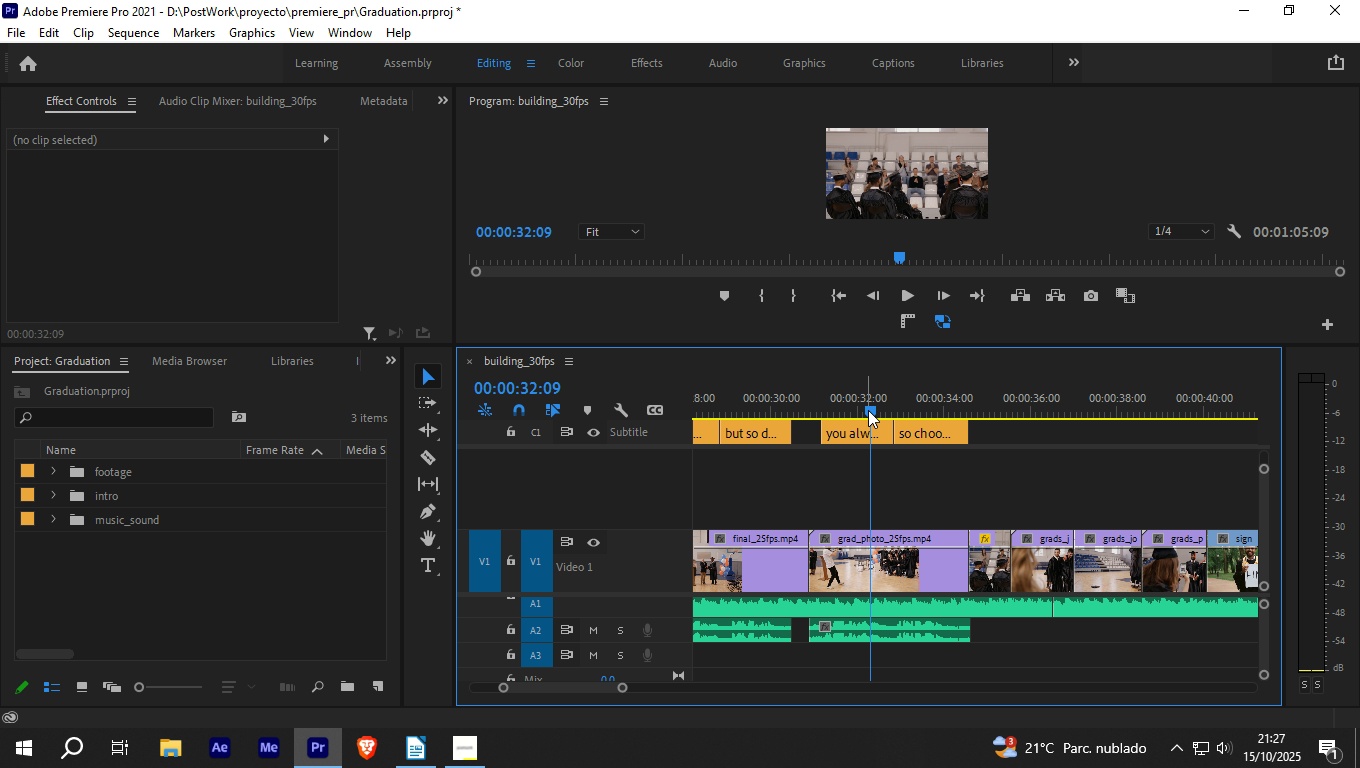 
key(Space)
 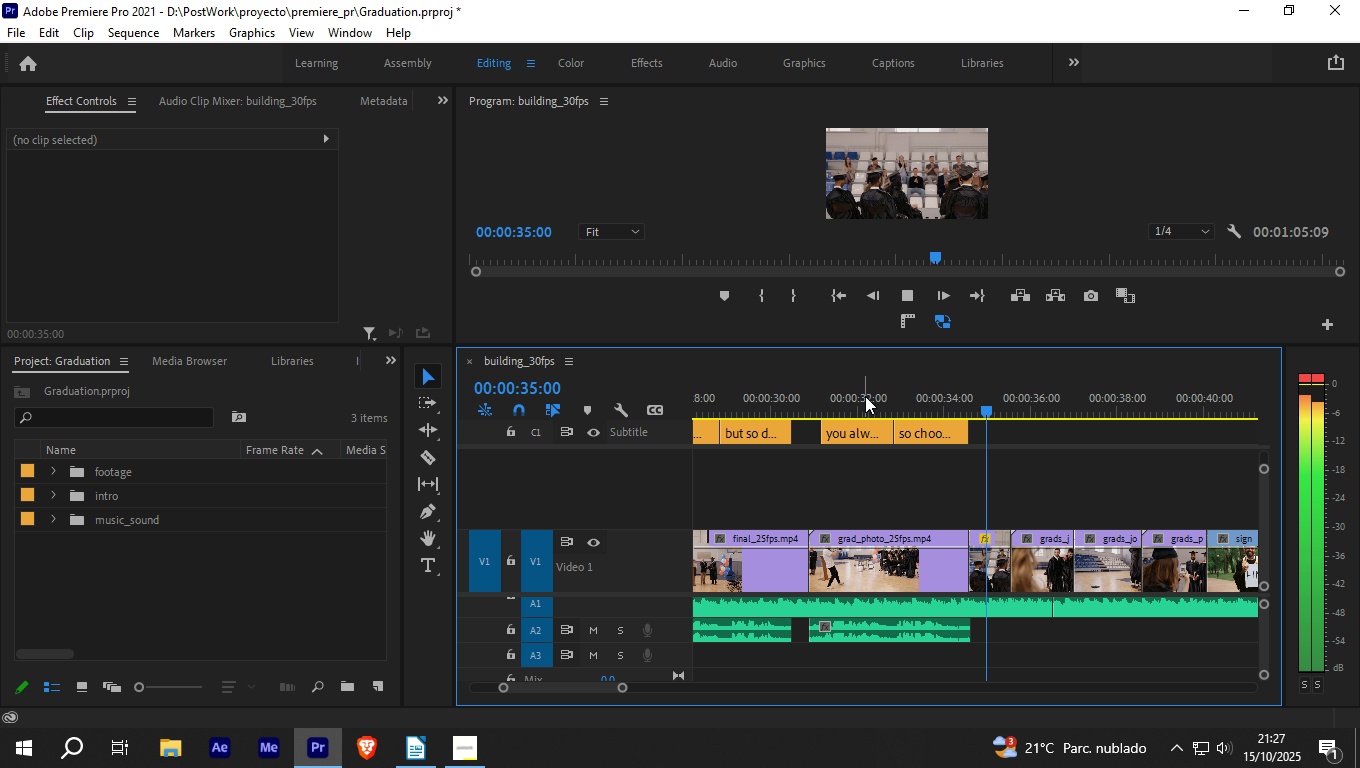 
wait(8.31)
 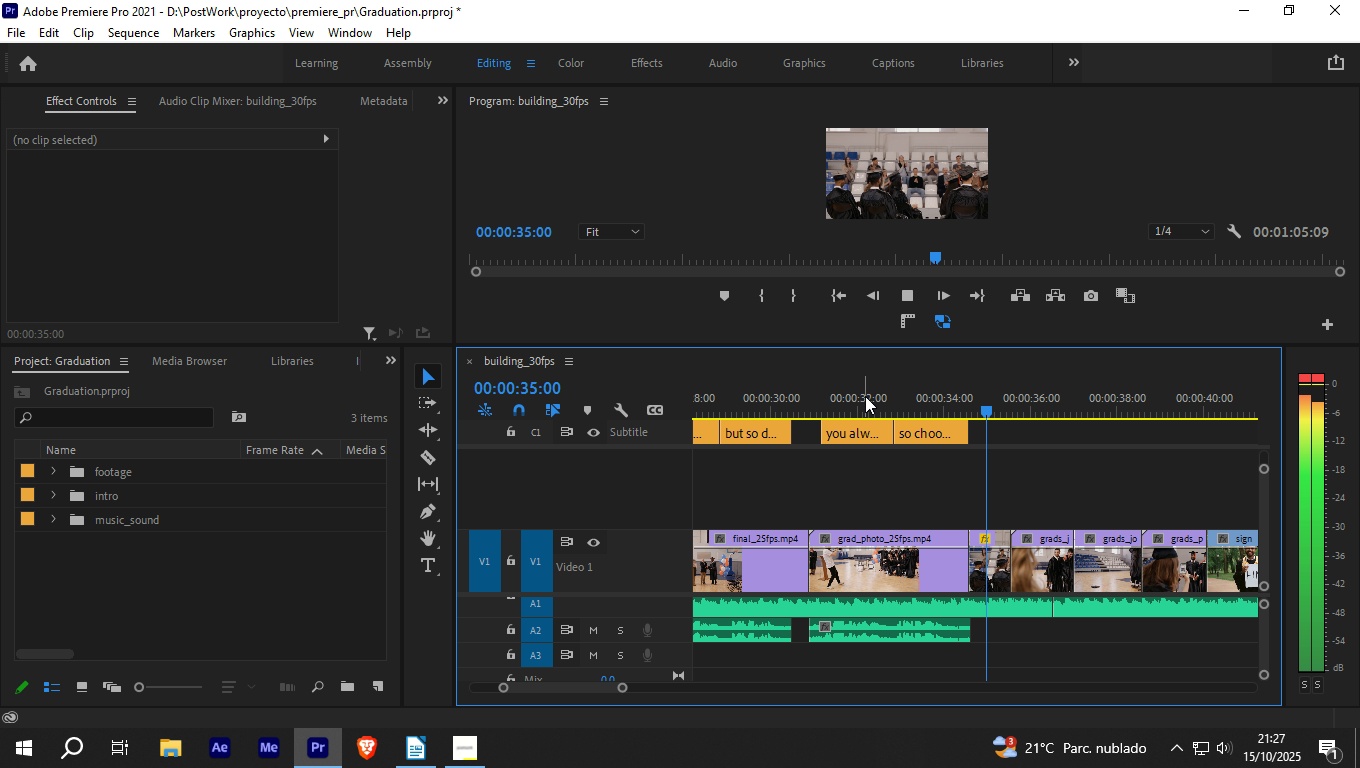 
left_click_drag(start_coordinate=[622, 687], to_coordinate=[786, 689])
 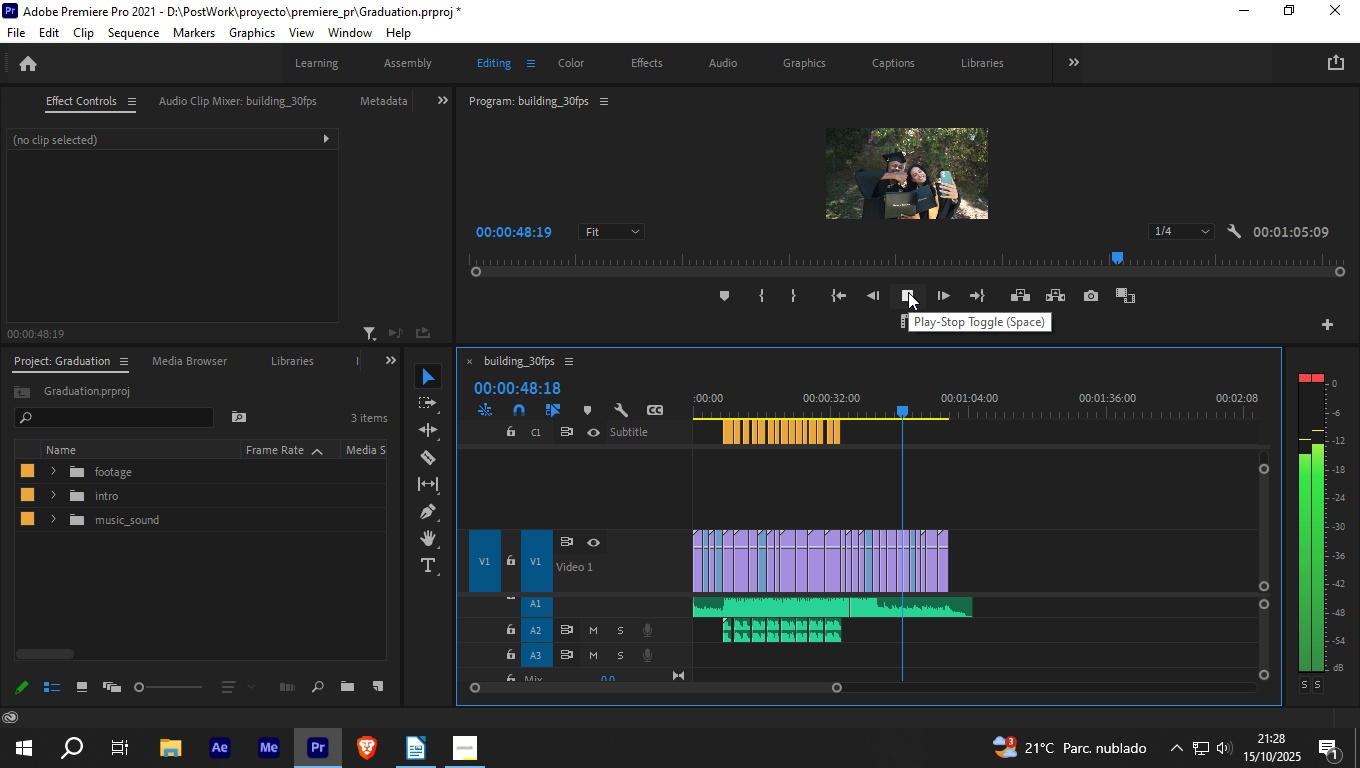 
wait(12.07)
 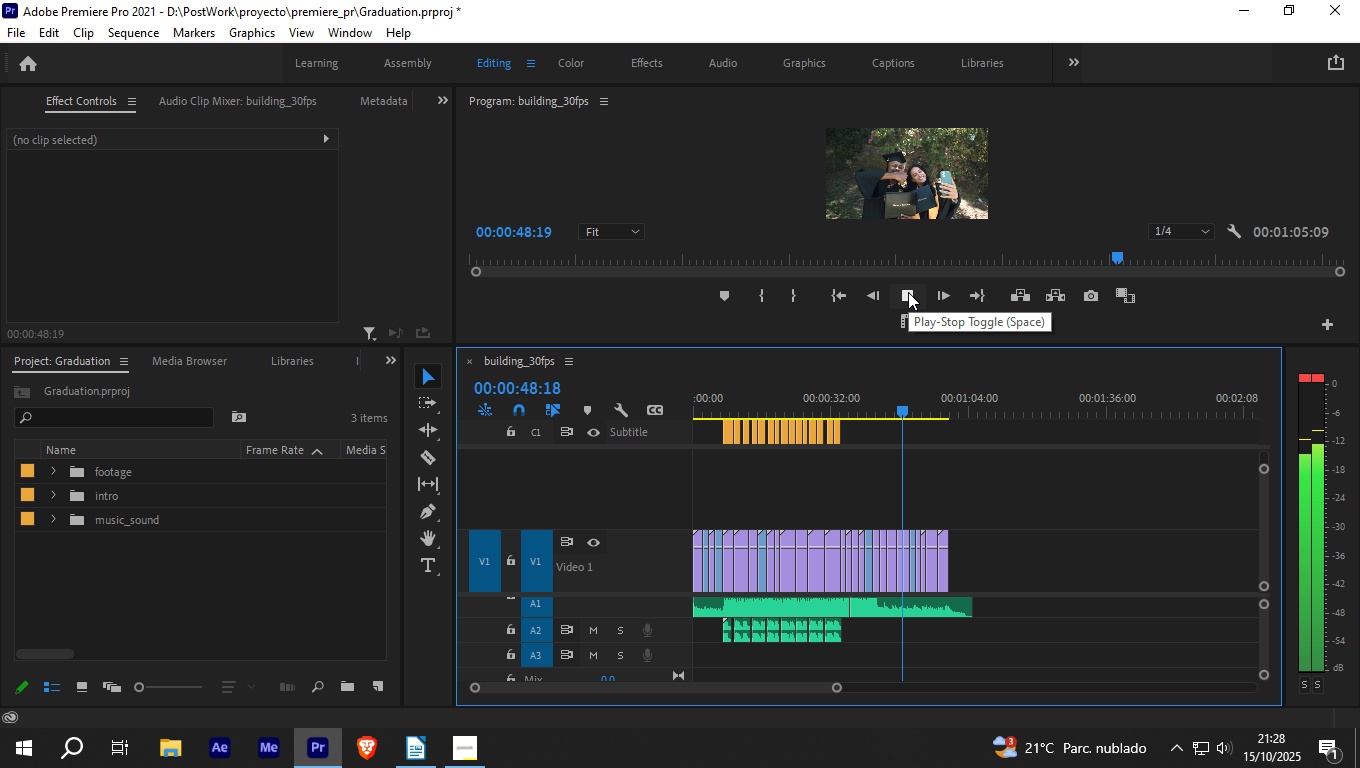 
left_click([908, 292])
 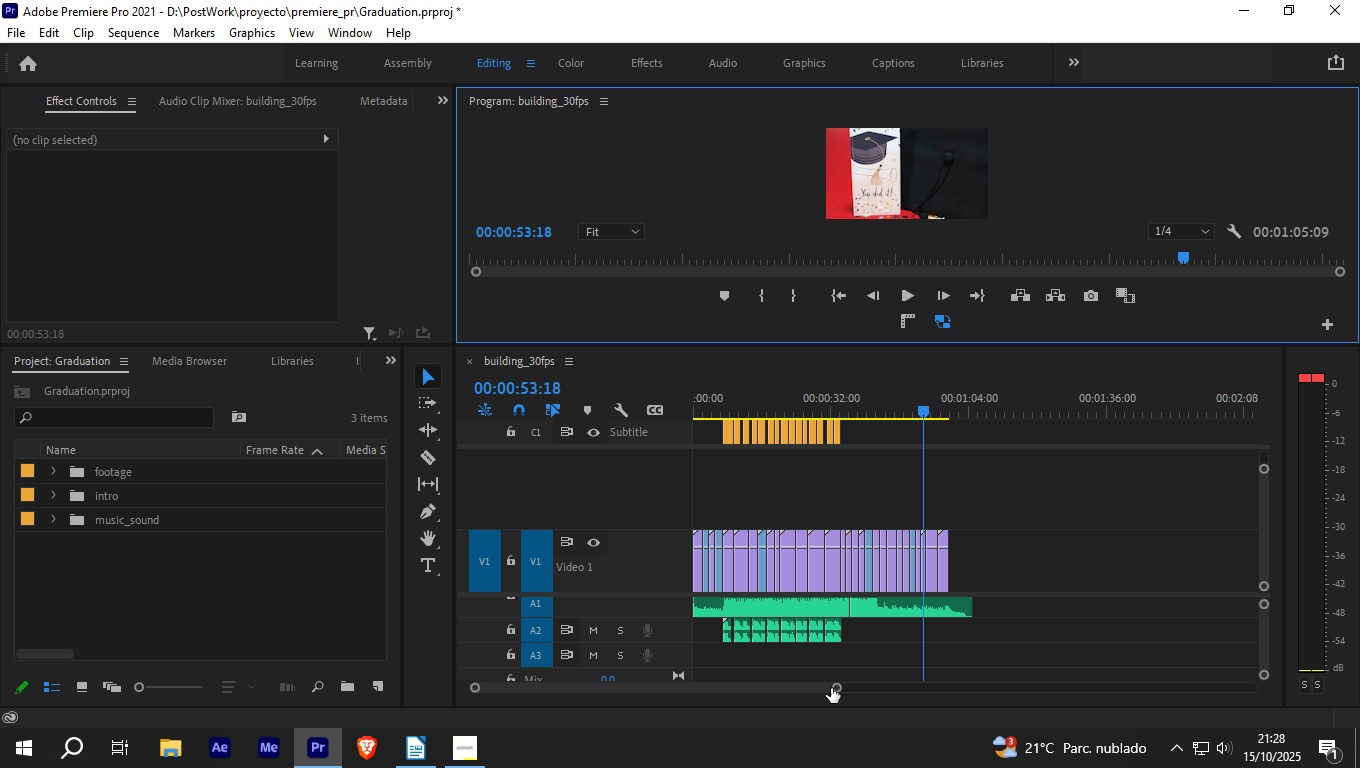 
left_click_drag(start_coordinate=[836, 687], to_coordinate=[713, 691])
 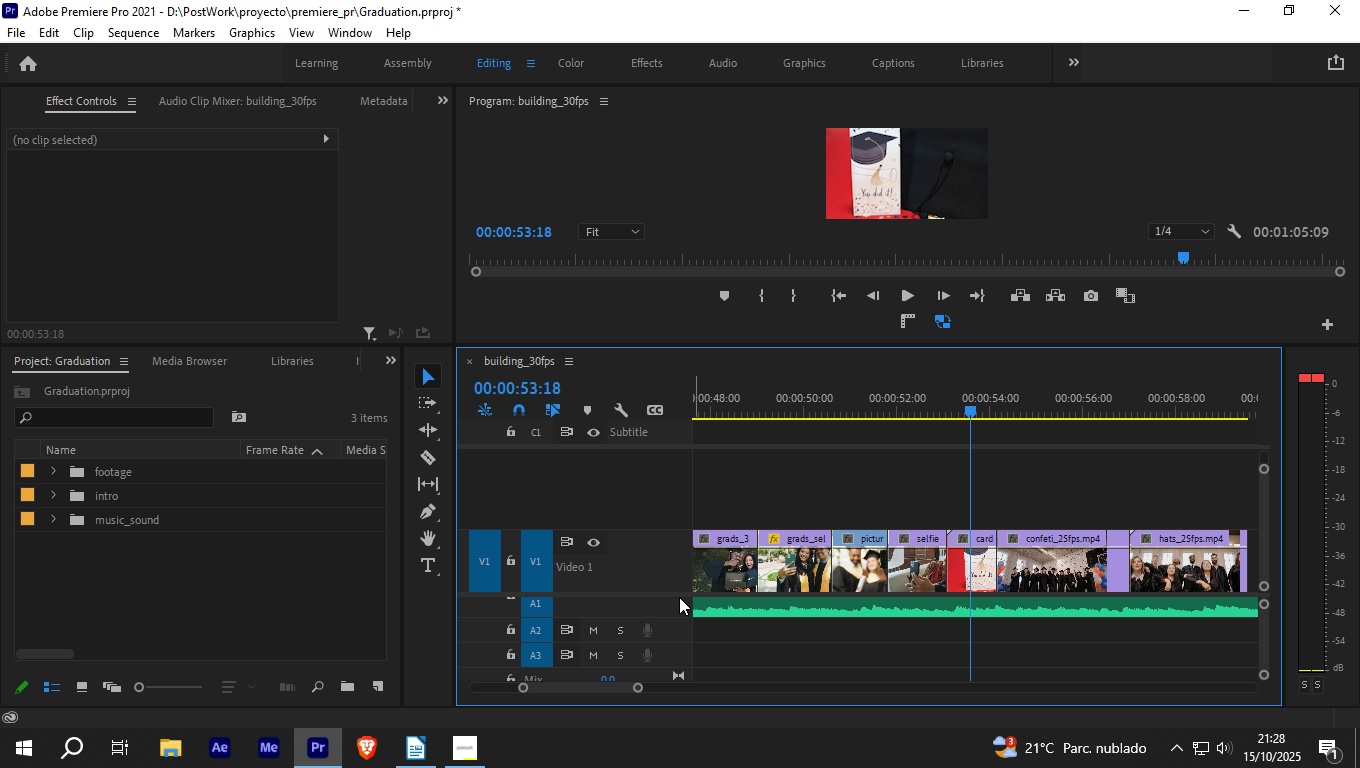 
left_click_drag(start_coordinate=[679, 595], to_coordinate=[679, 555])
 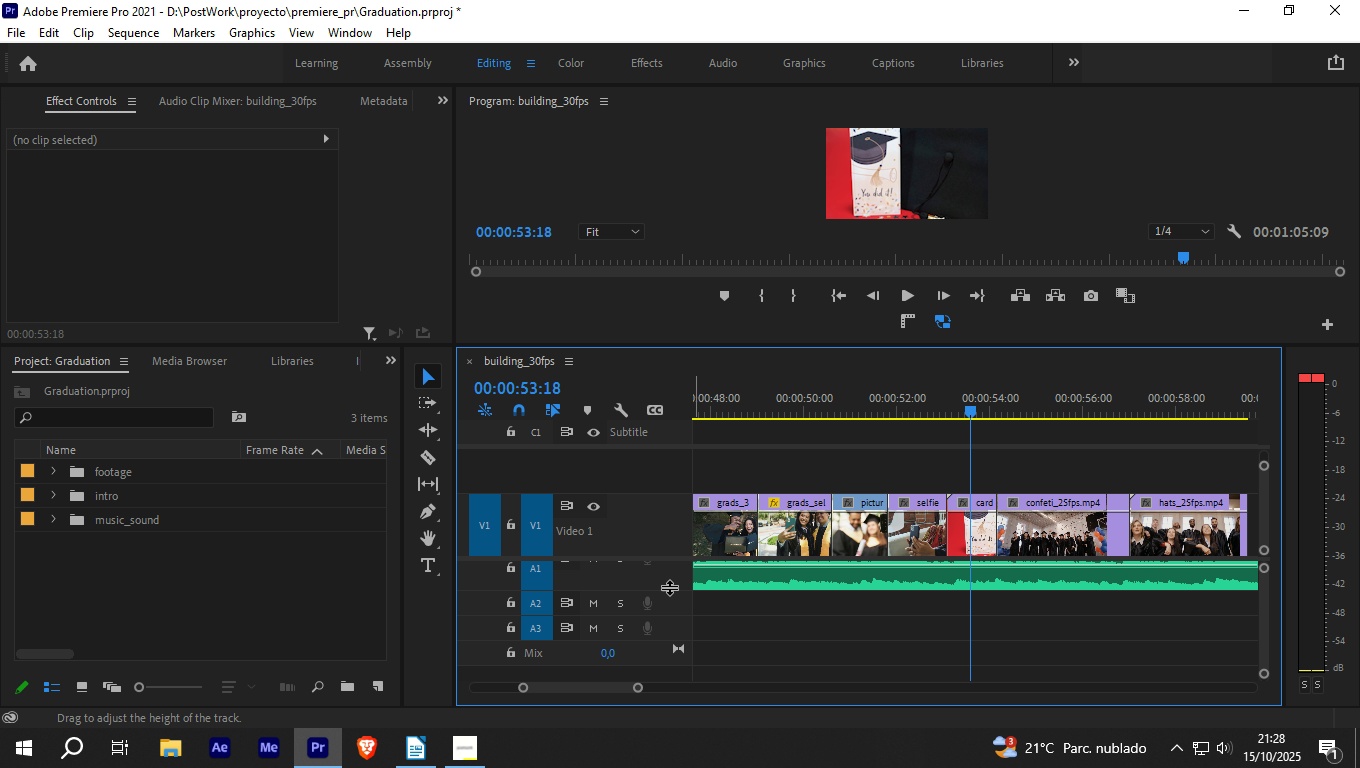 
left_click_drag(start_coordinate=[669, 587], to_coordinate=[669, 642])
 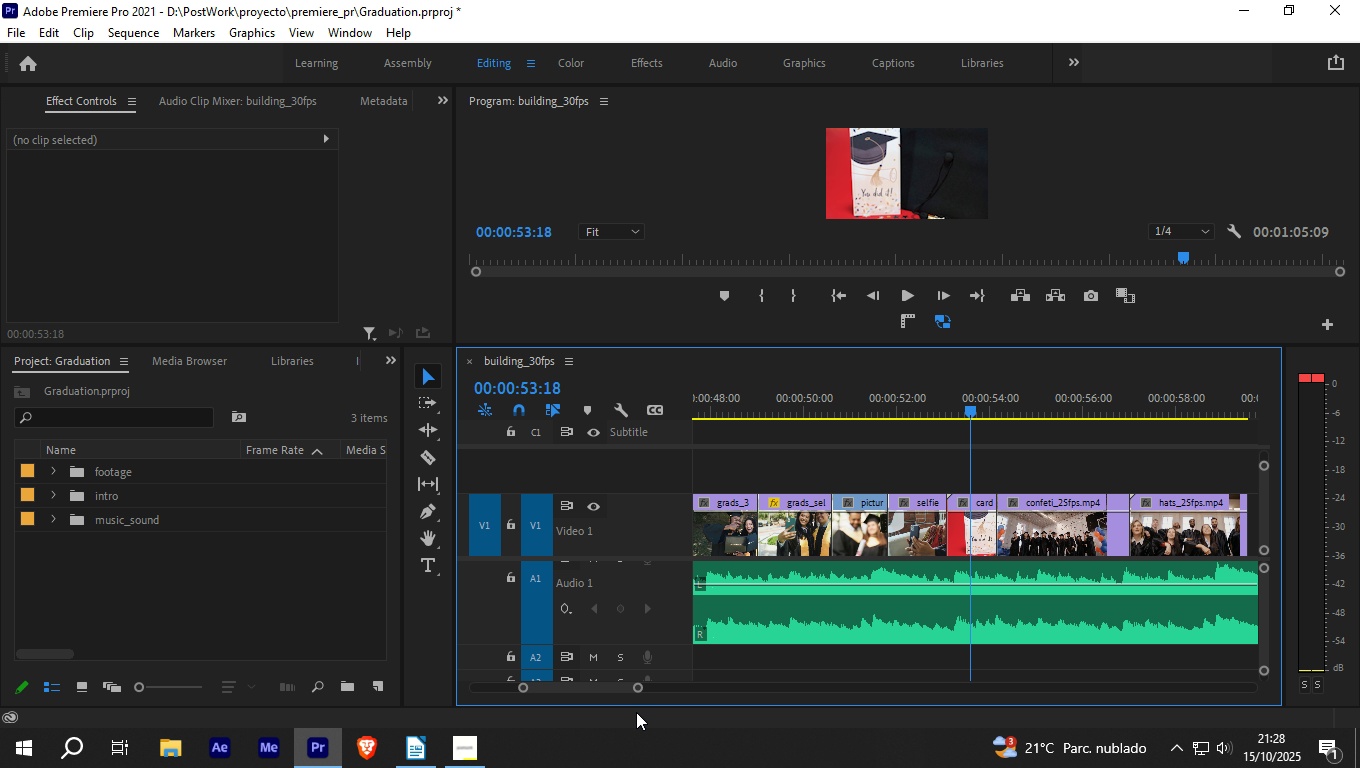 
left_click_drag(start_coordinate=[637, 683], to_coordinate=[670, 683])
 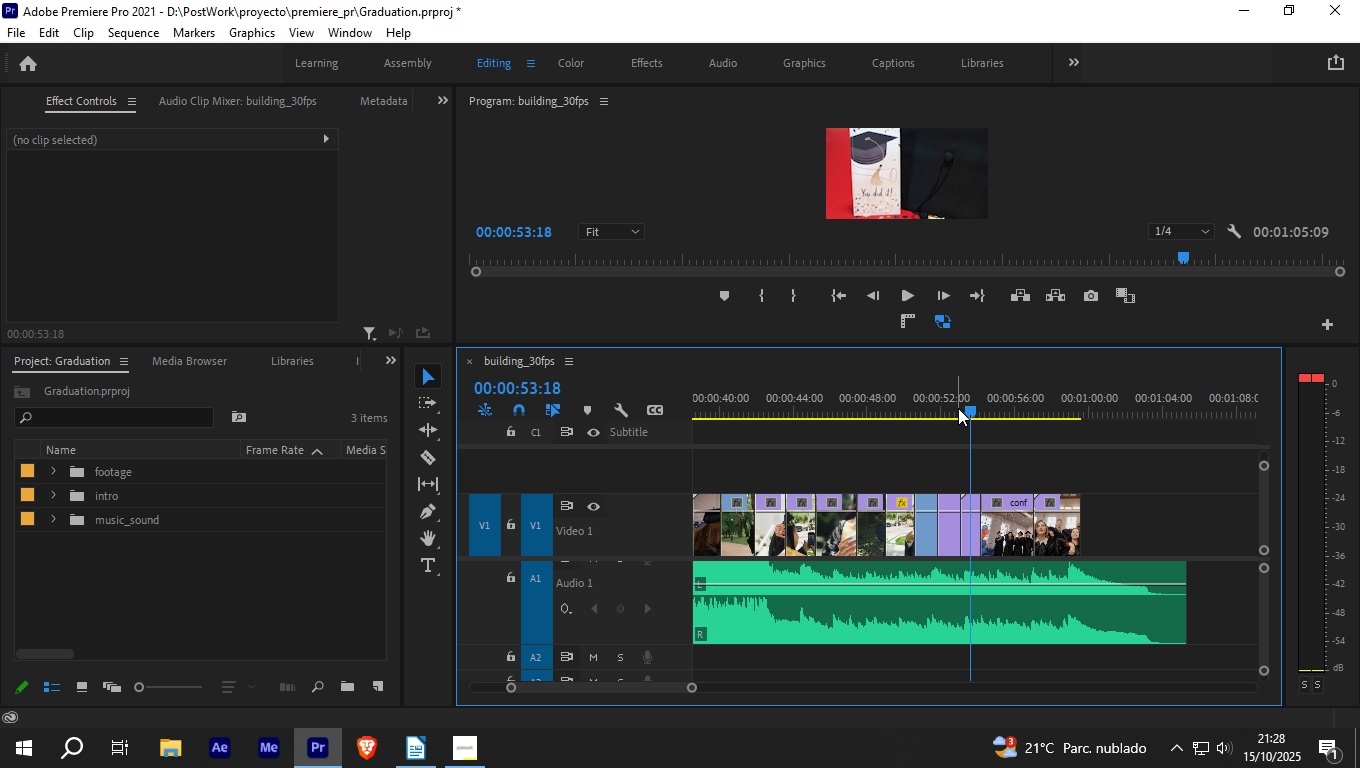 
left_click_drag(start_coordinate=[964, 407], to_coordinate=[766, 411])
 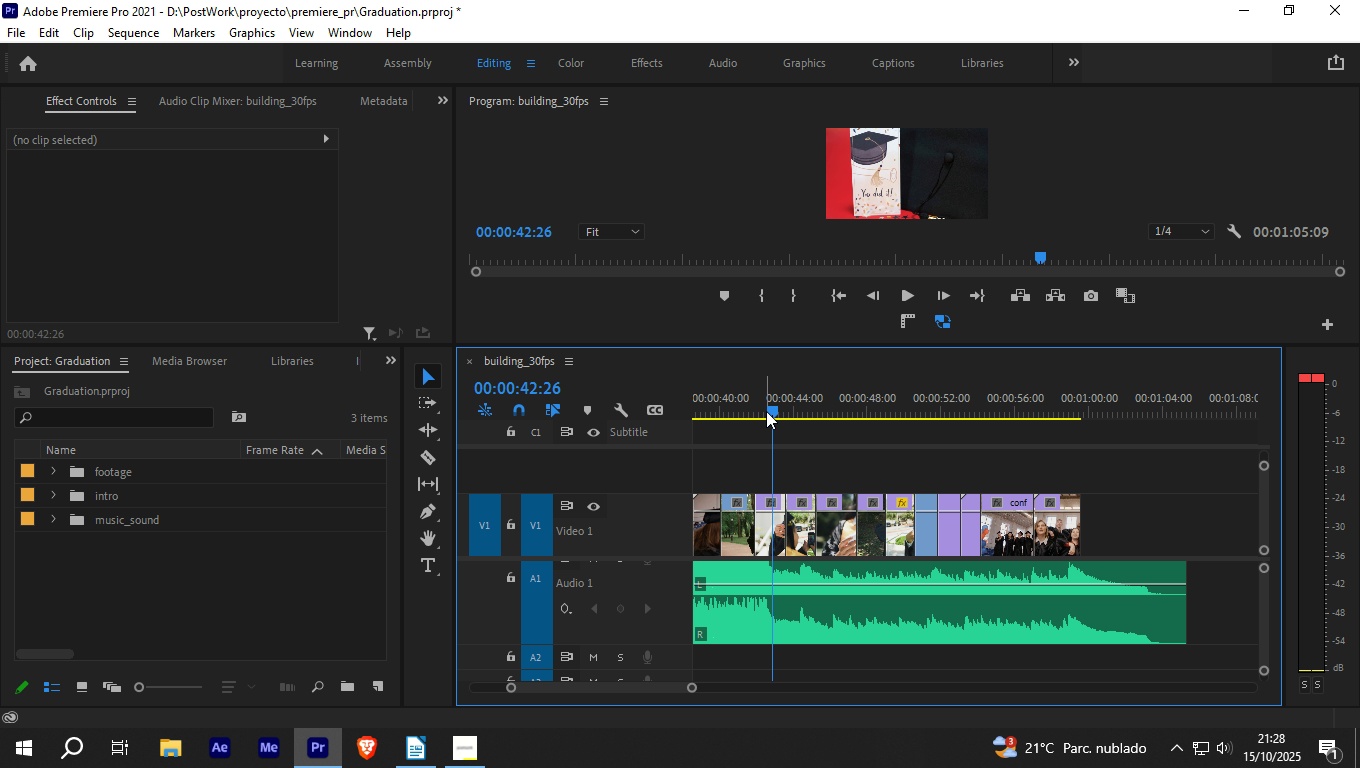 
key(Space)
 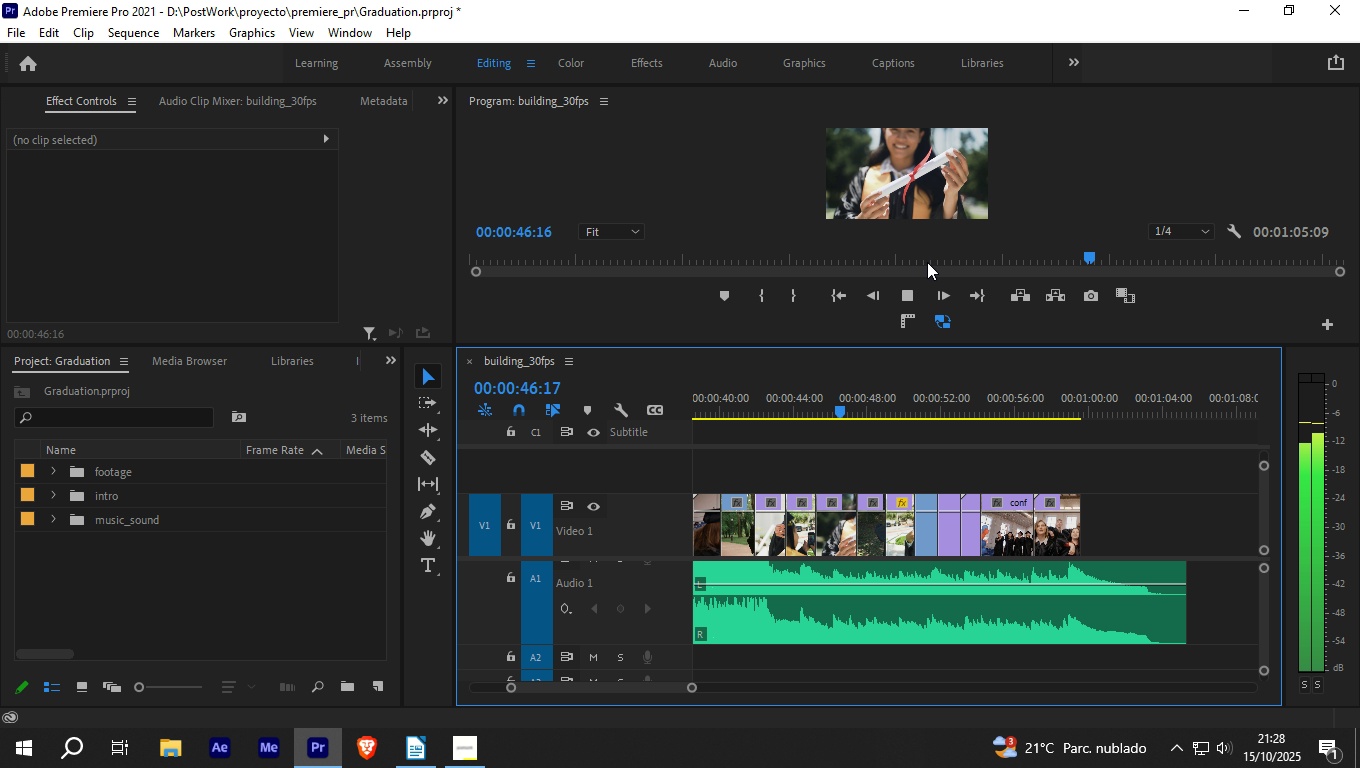 
wait(6.27)
 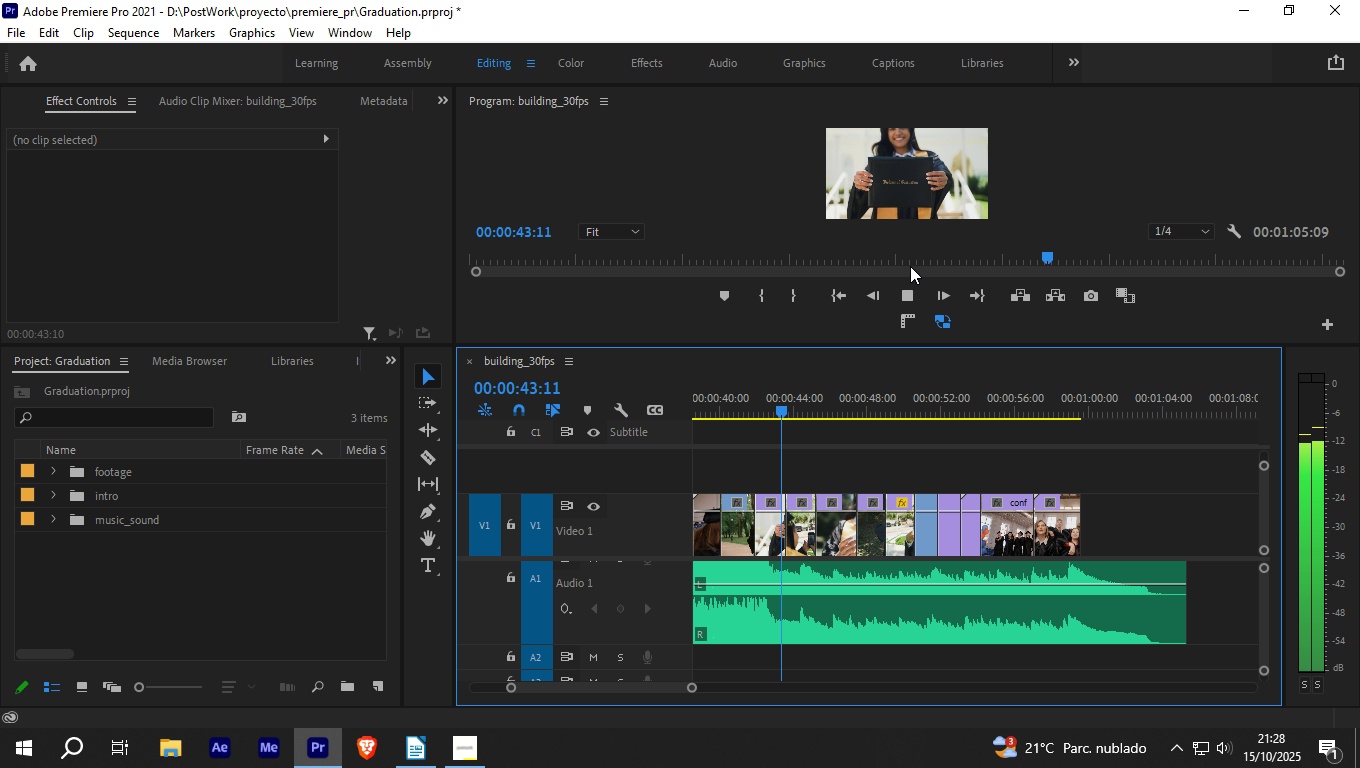 
key(Space)
 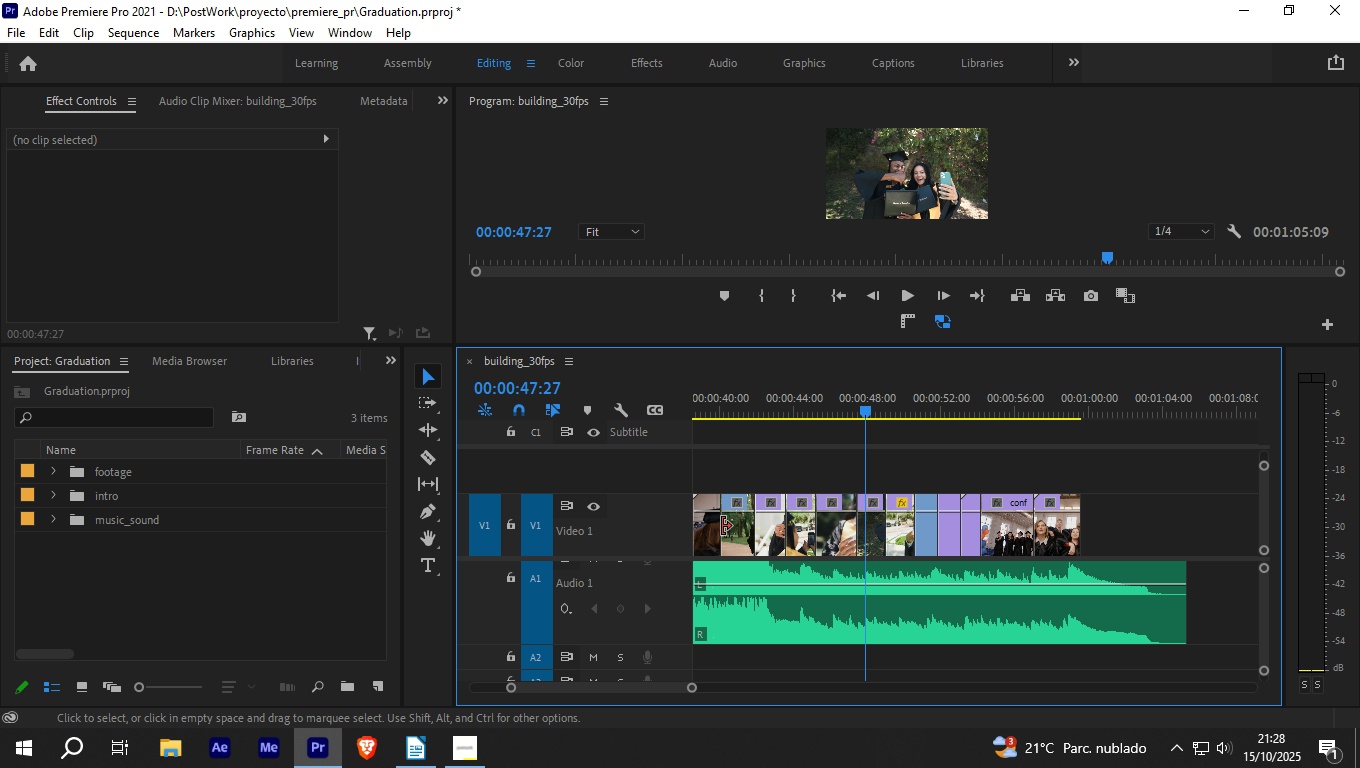 
left_click([425, 453])
 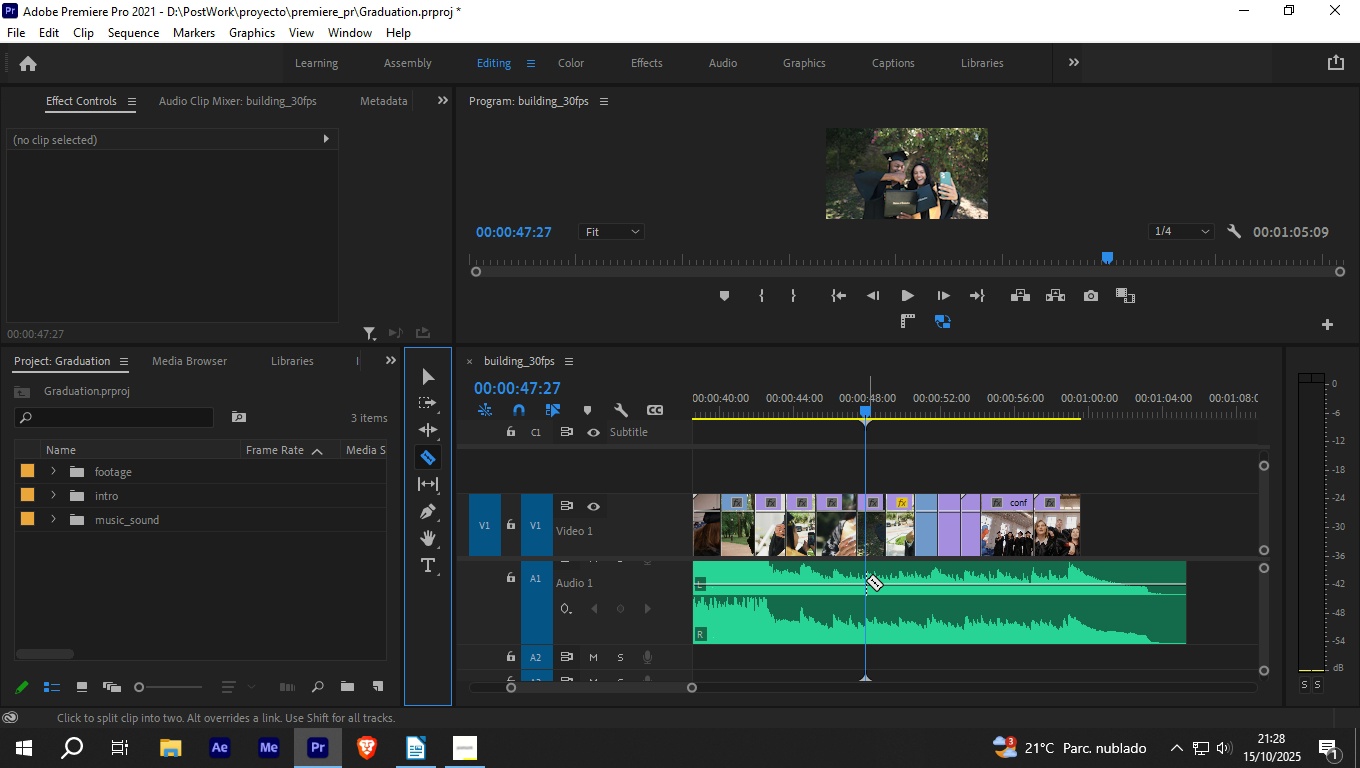 
left_click([866, 580])
 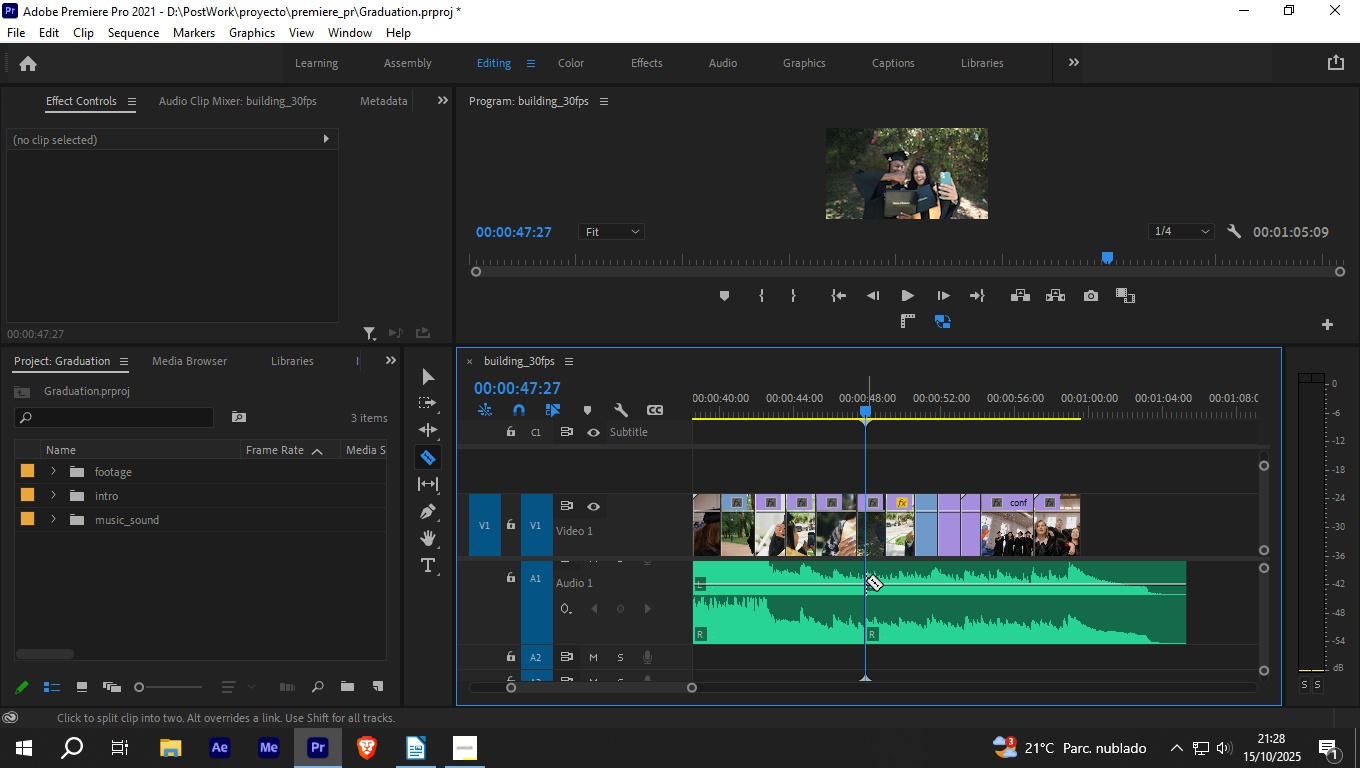 
key(Space)
 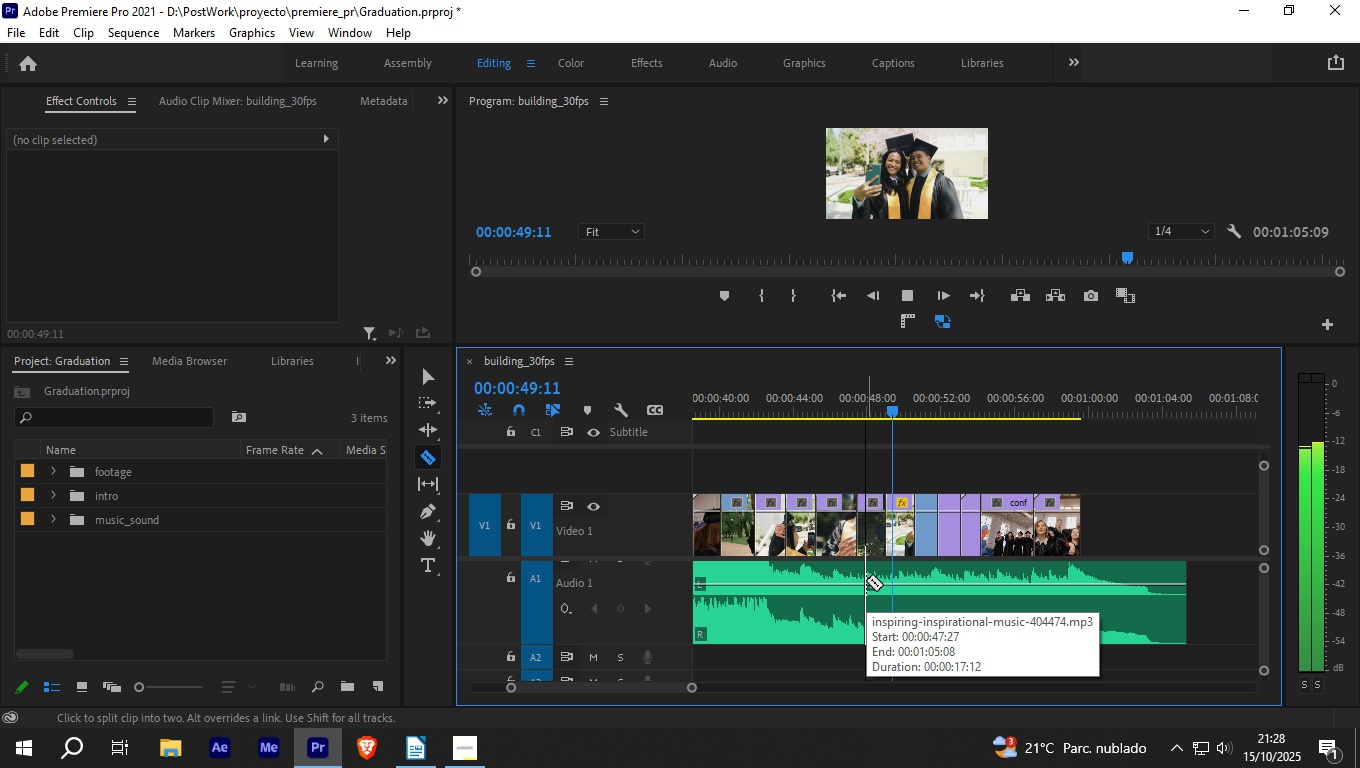 
key(Space)
 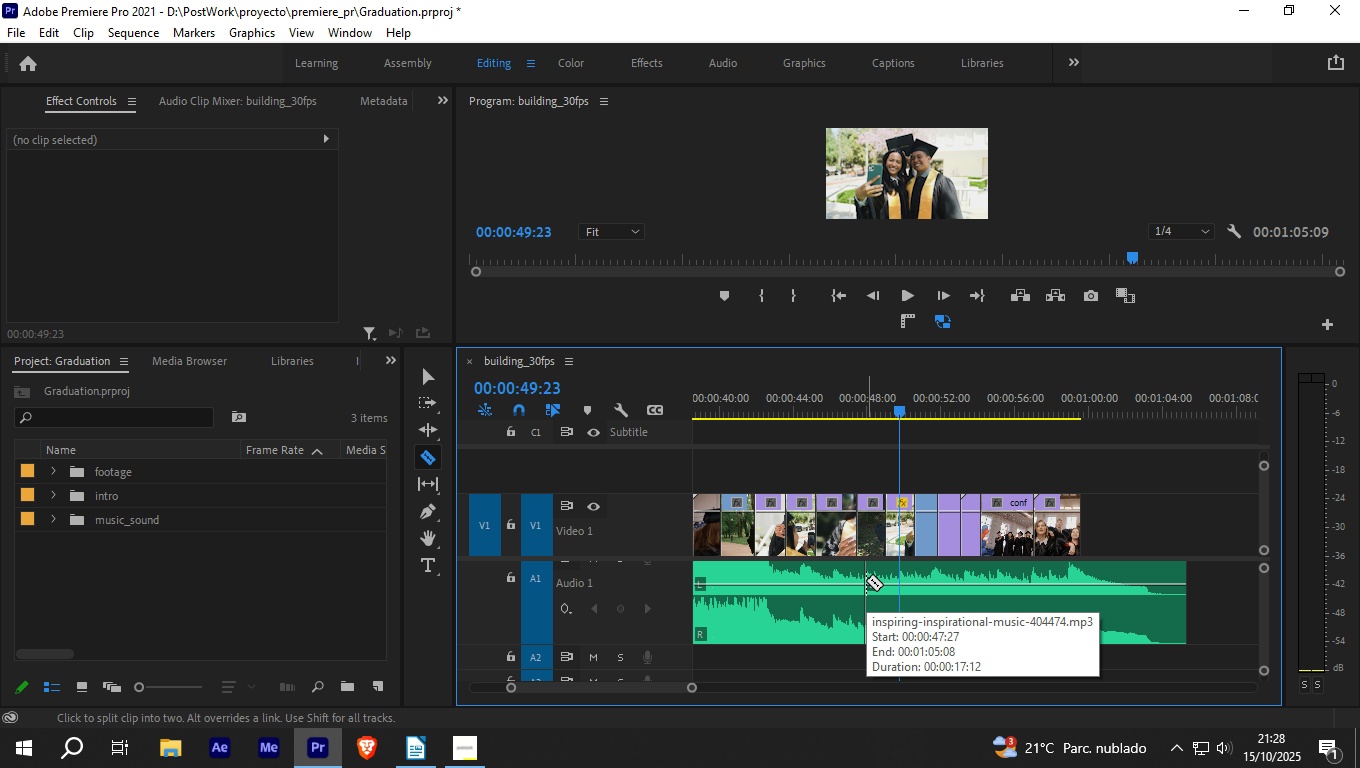 
key(Space)
 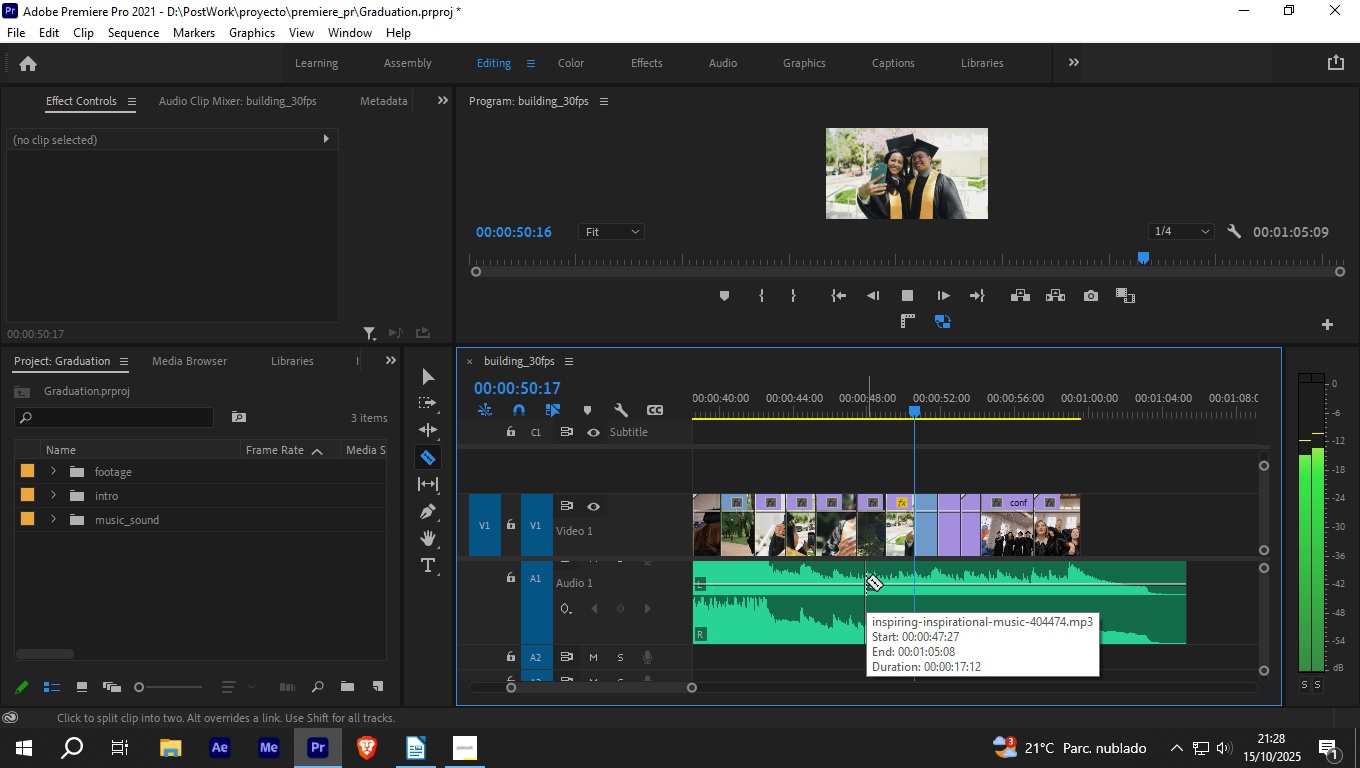 
key(Space)
 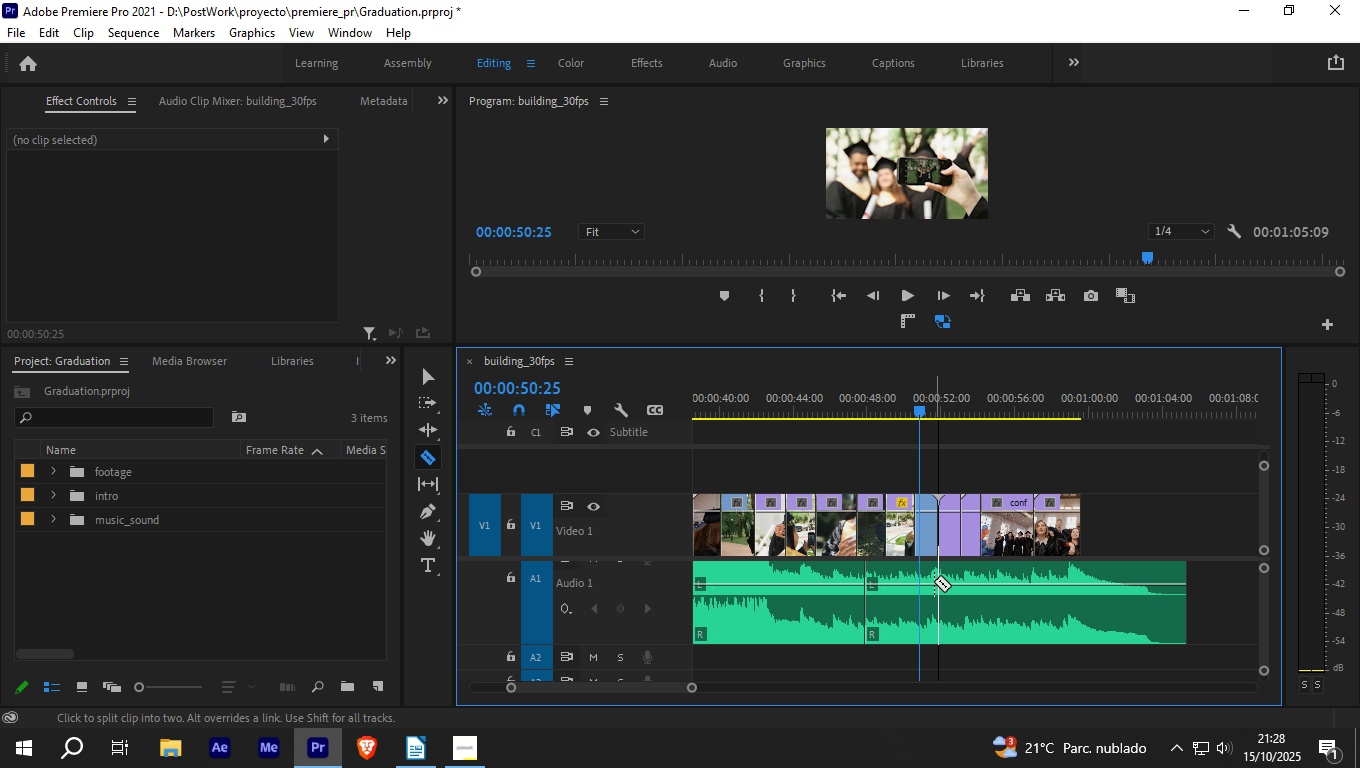 
left_click([932, 581])
 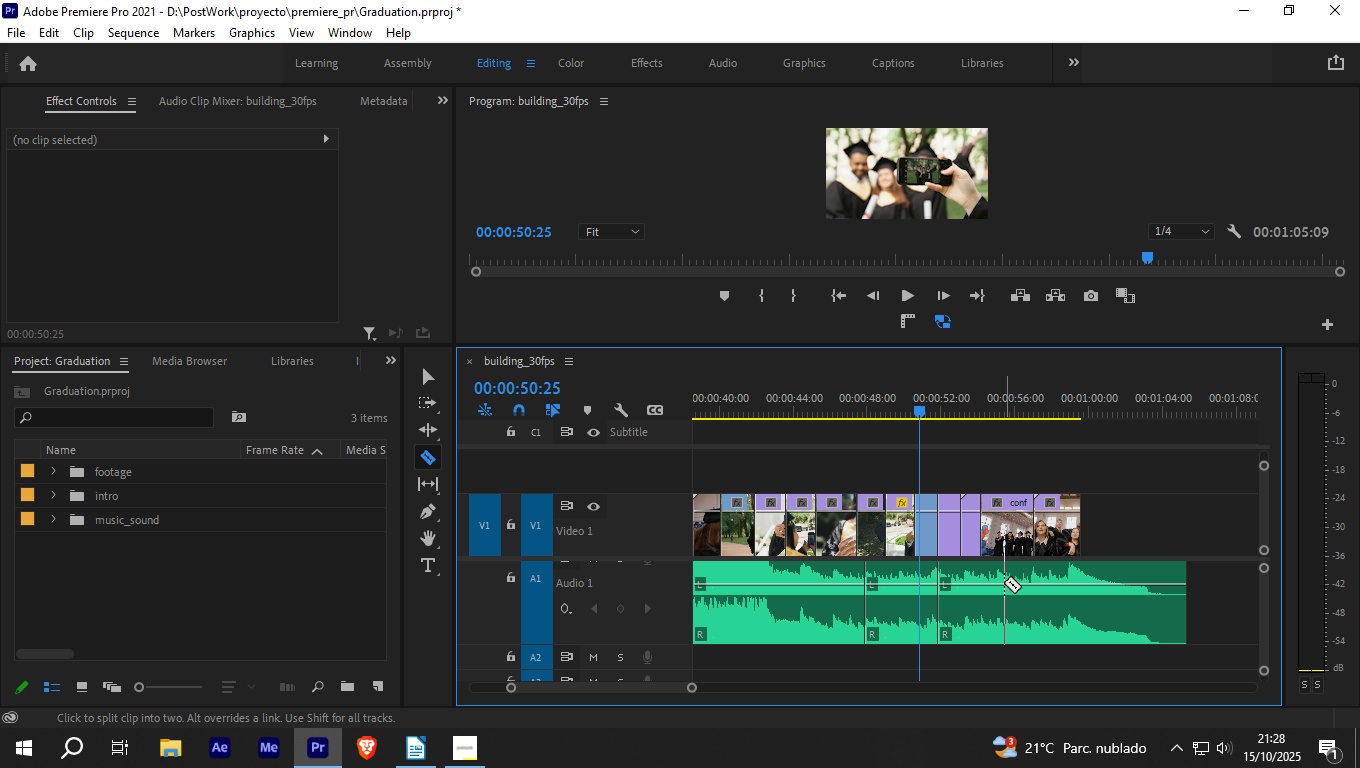 
key(V)
 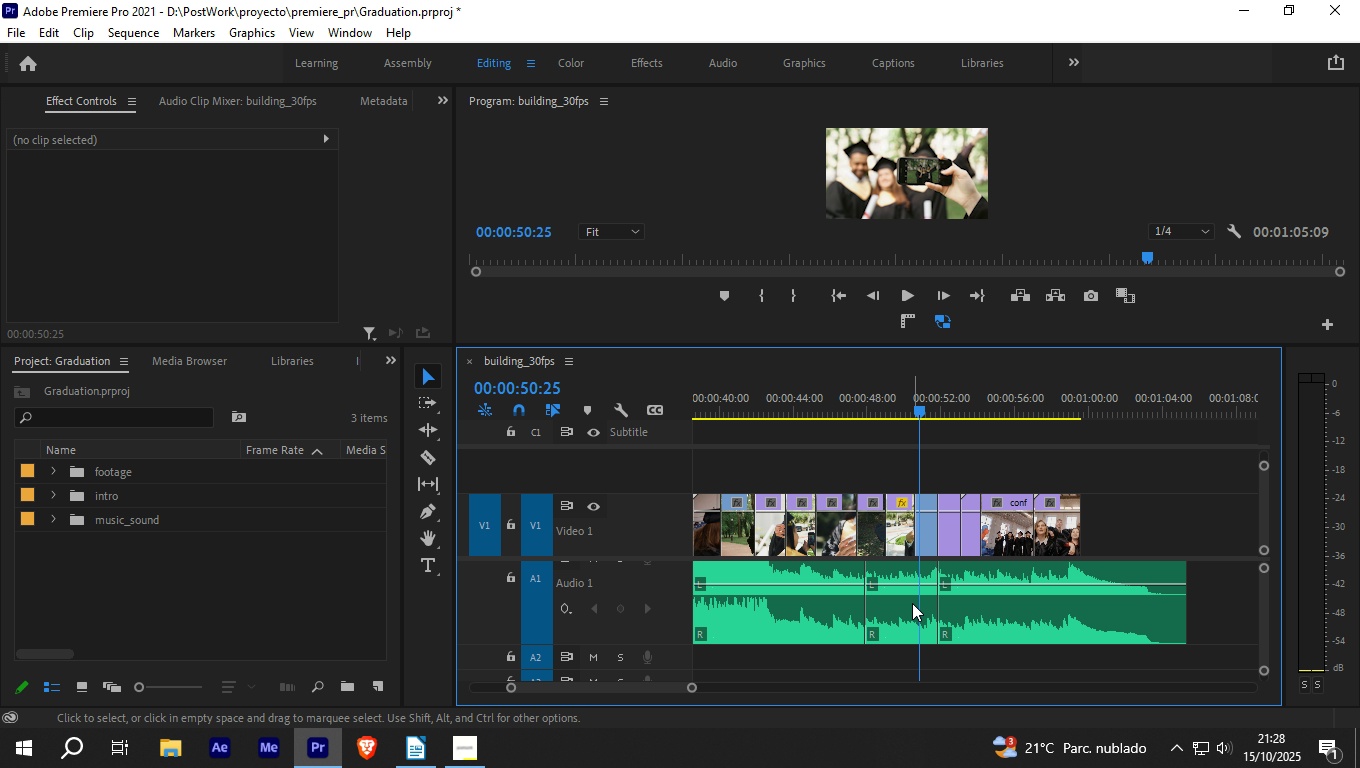 
left_click([912, 603])
 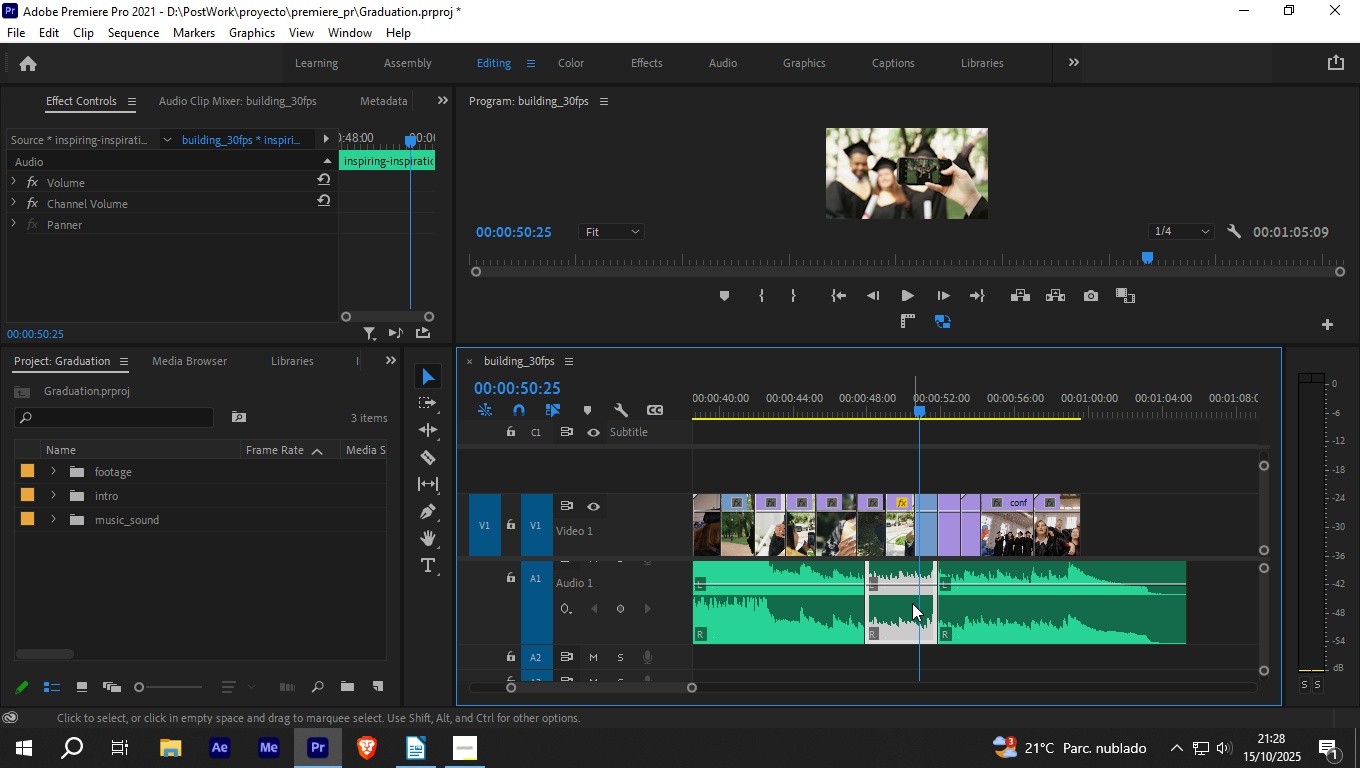 
key(Delete)
 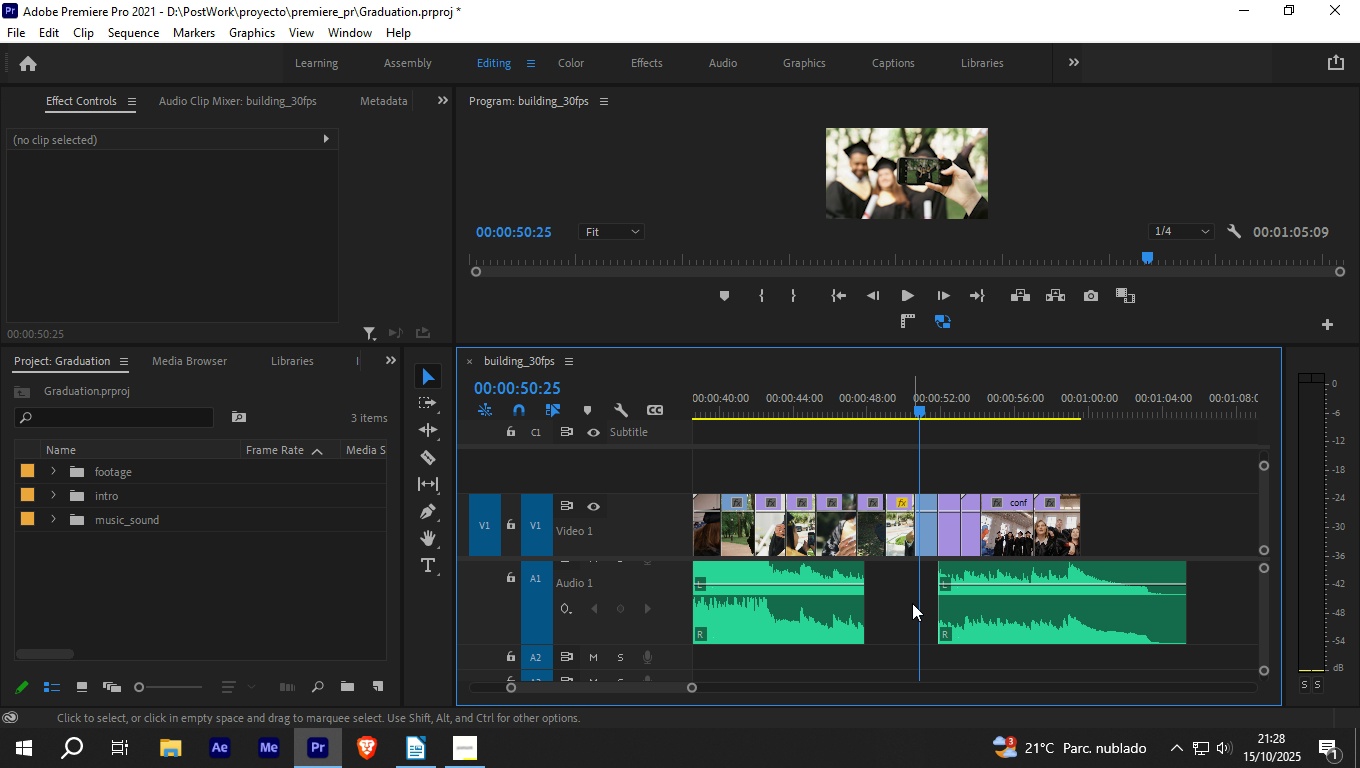 
right_click([912, 603])
 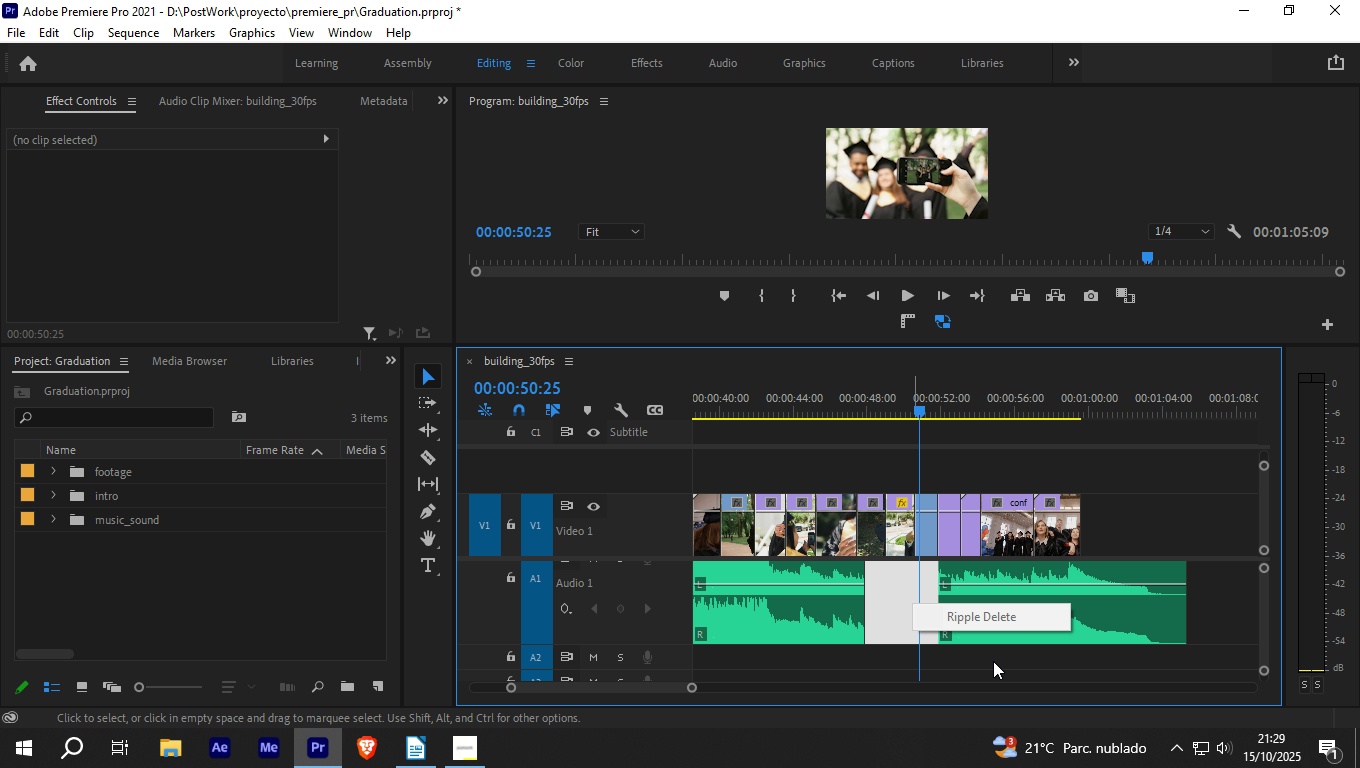 
left_click([993, 662])
 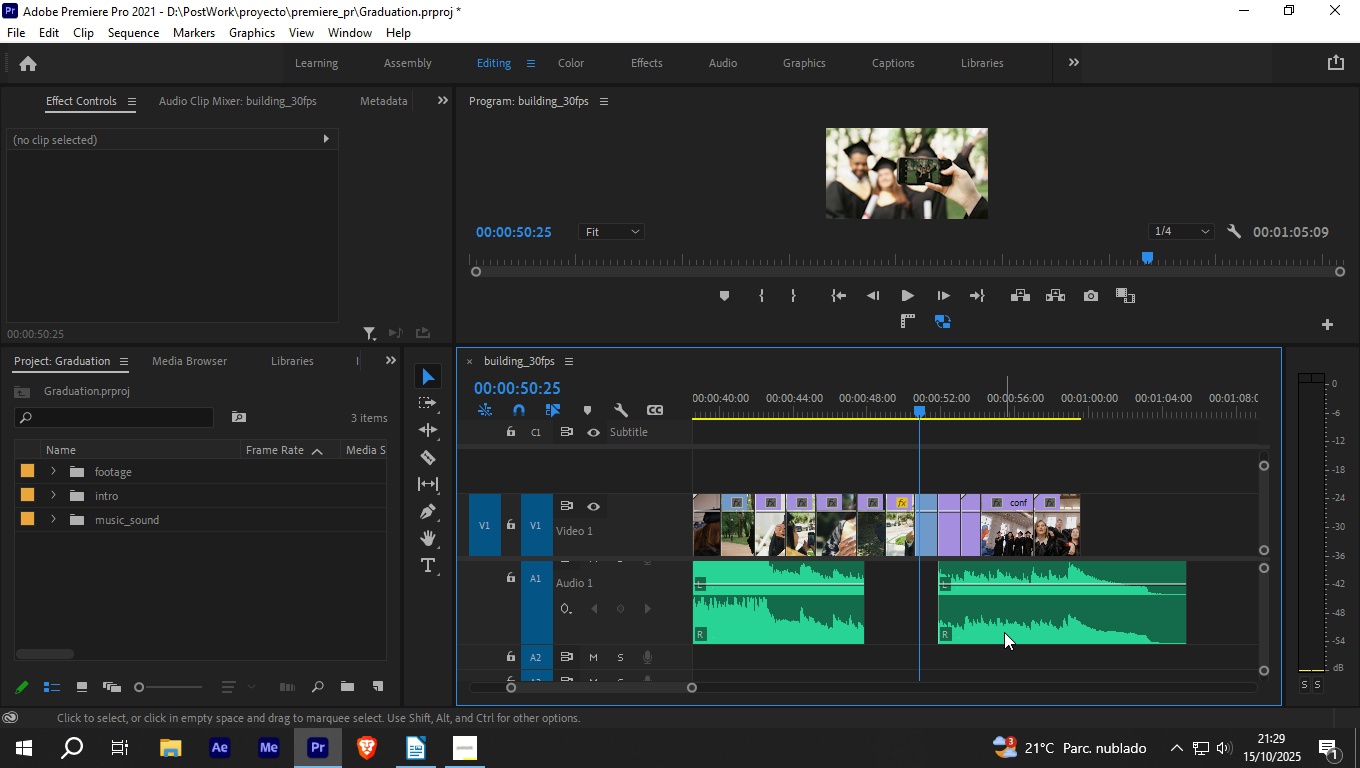 
left_click_drag(start_coordinate=[1004, 632], to_coordinate=[934, 628])
 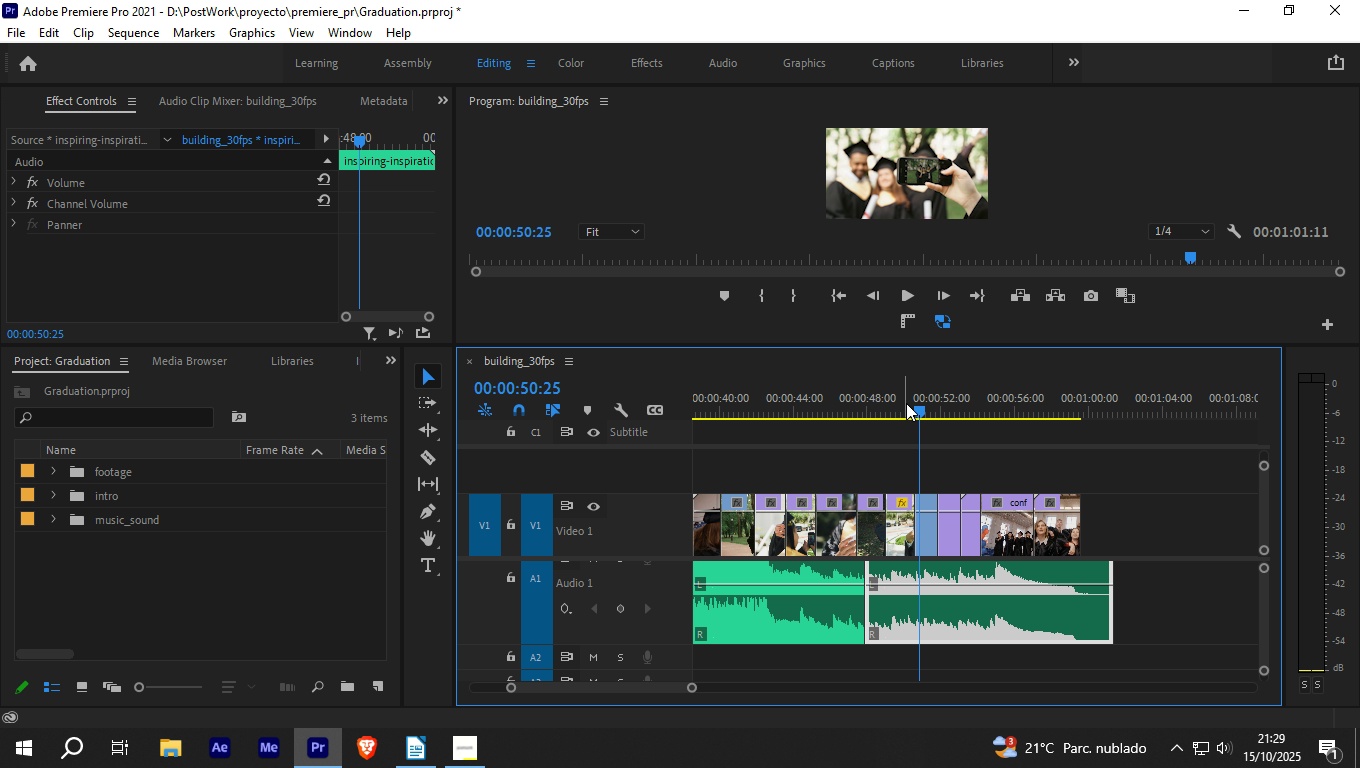 
left_click_drag(start_coordinate=[915, 406], to_coordinate=[730, 422])
 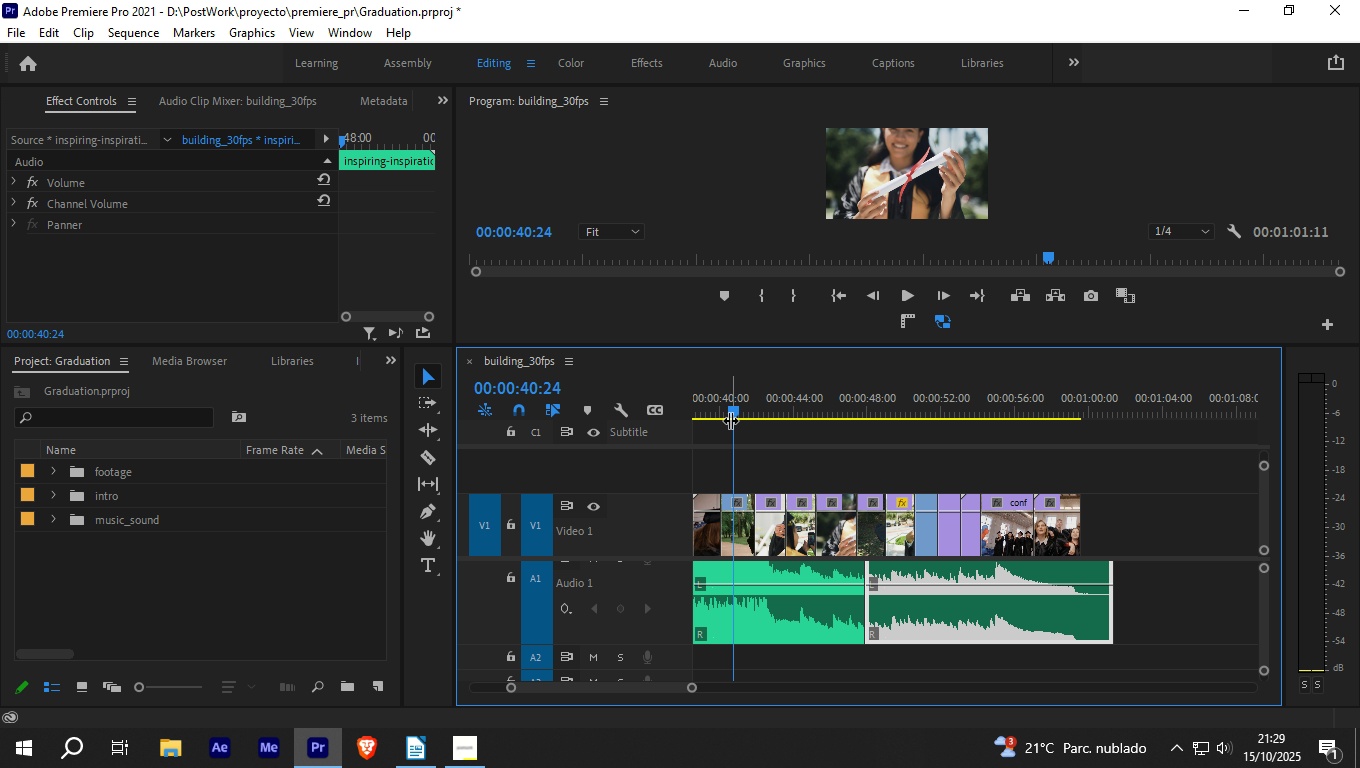 
key(Space)
 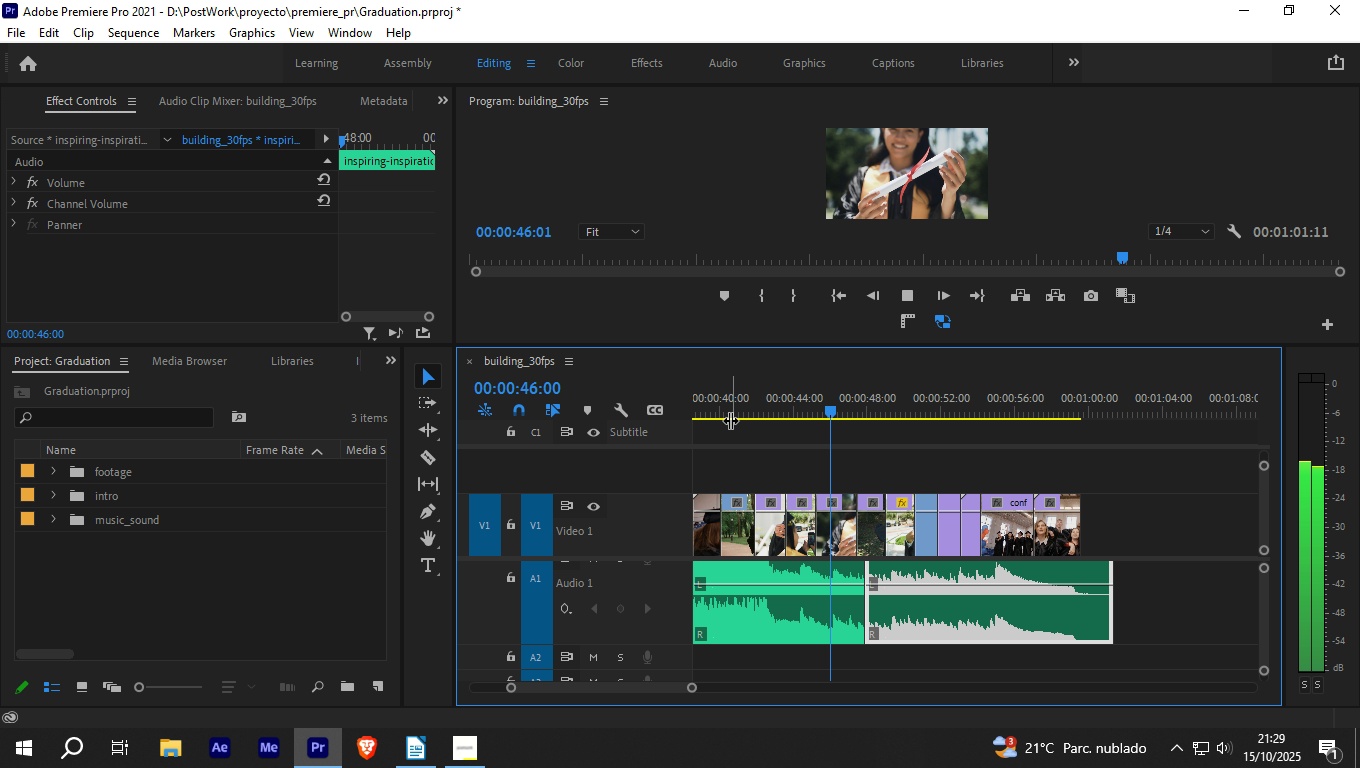 
wait(10.93)
 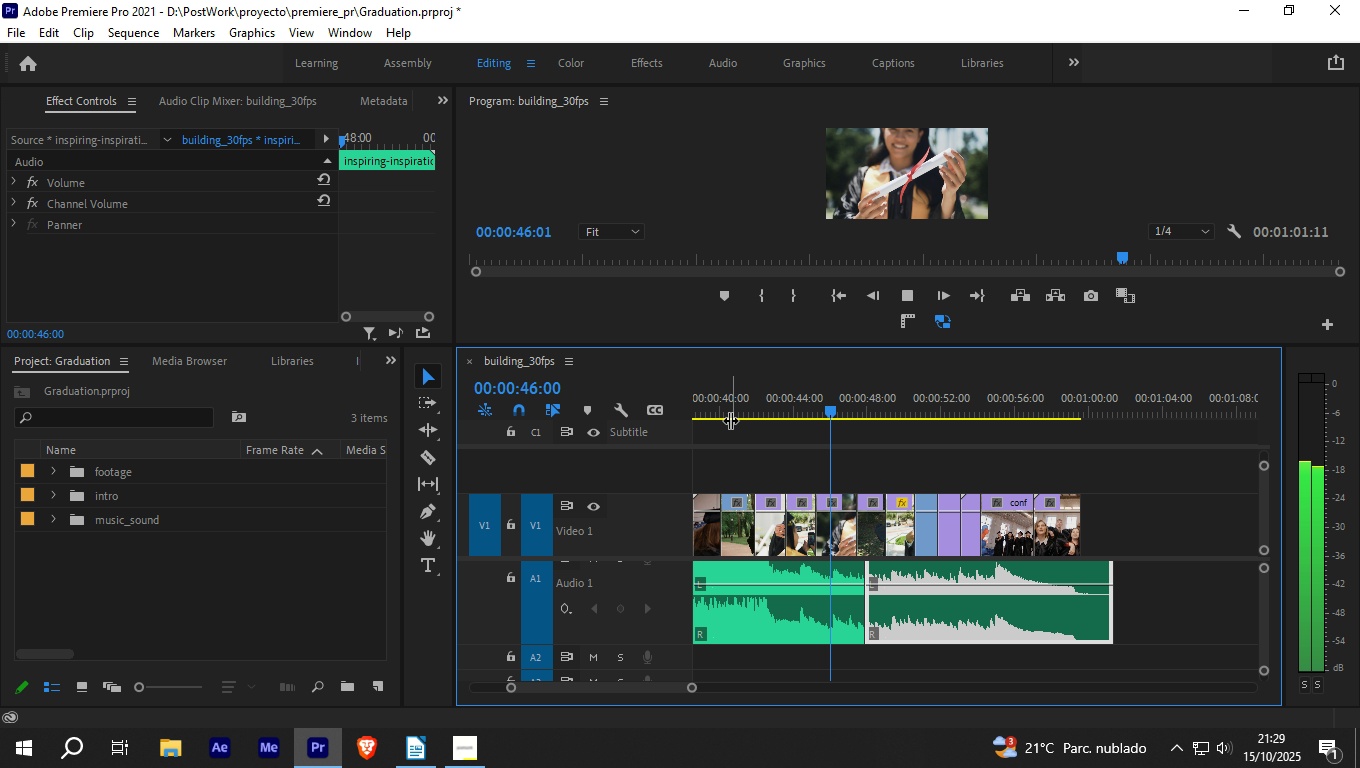 
key(Space)
 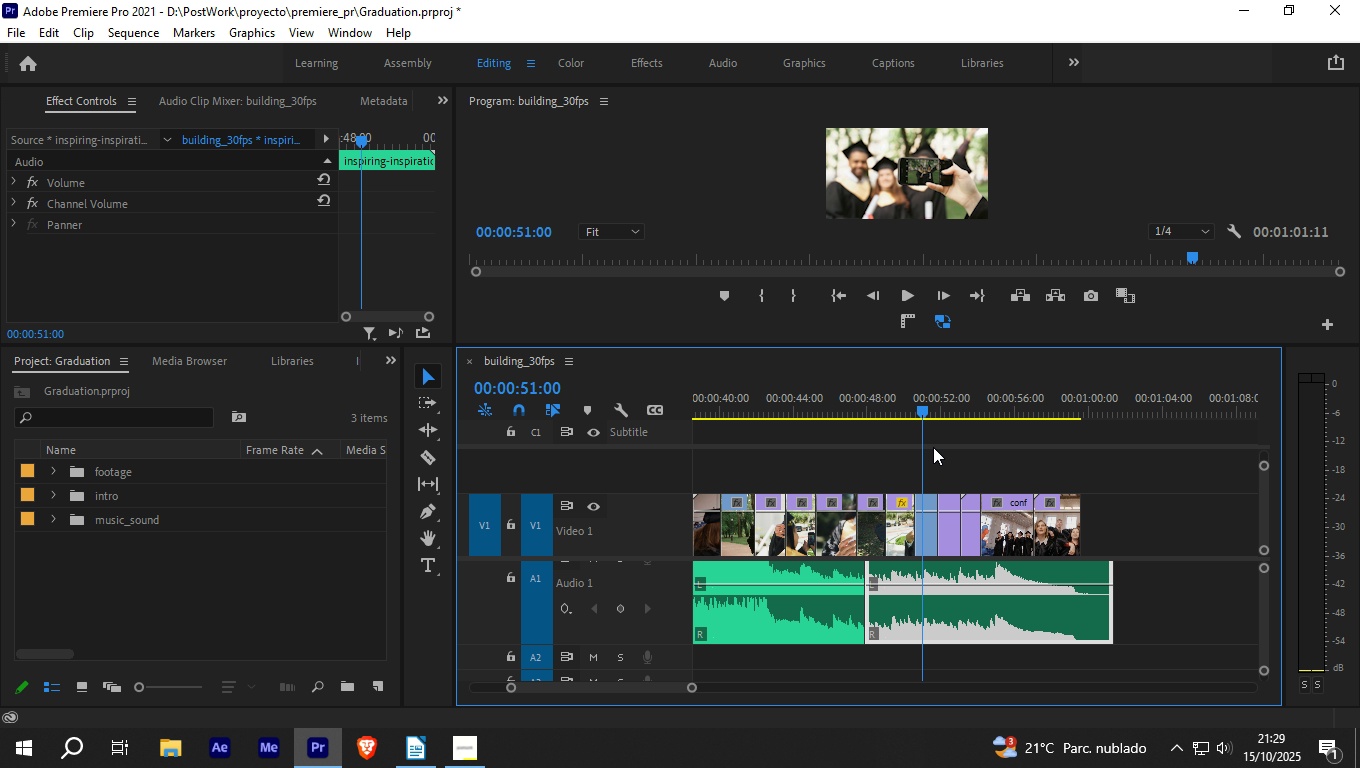 
left_click_drag(start_coordinate=[924, 409], to_coordinate=[844, 421])
 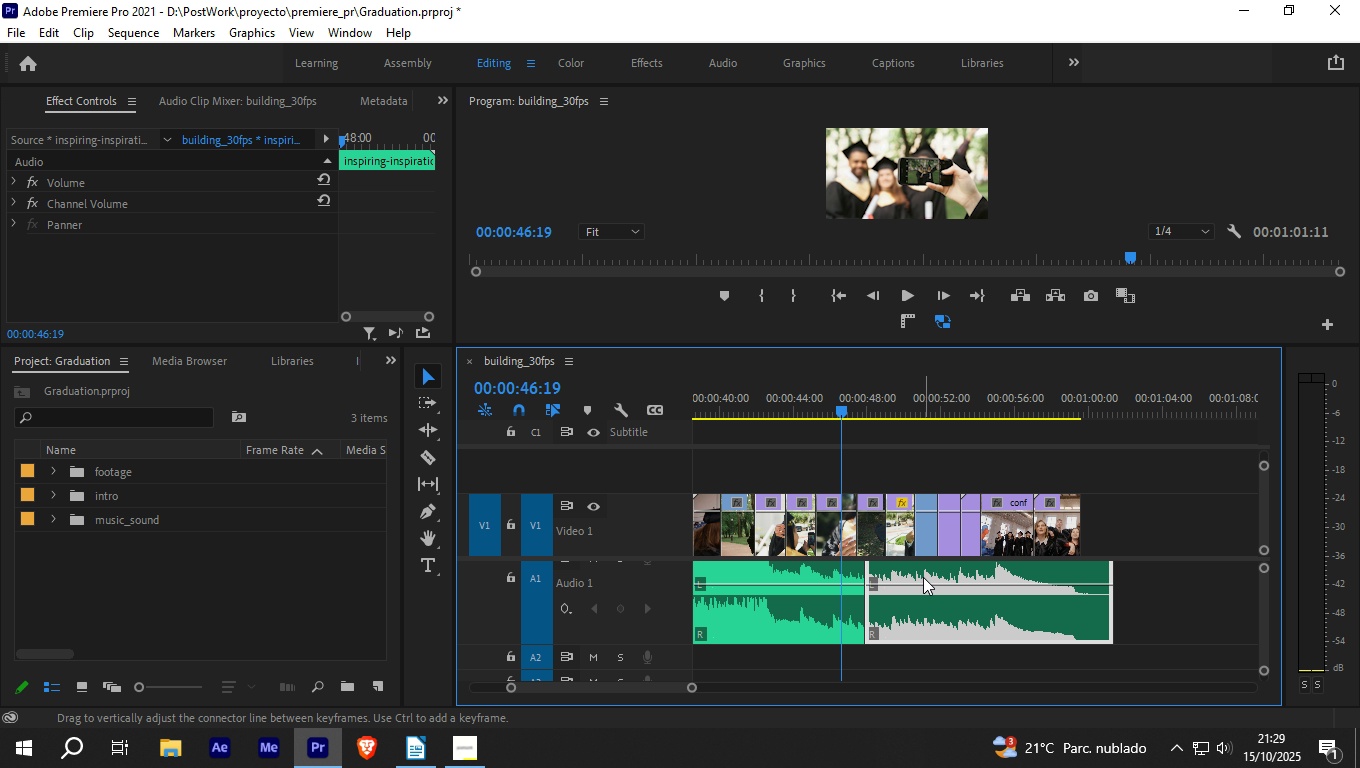 
left_click_drag(start_coordinate=[923, 577], to_coordinate=[940, 575])
 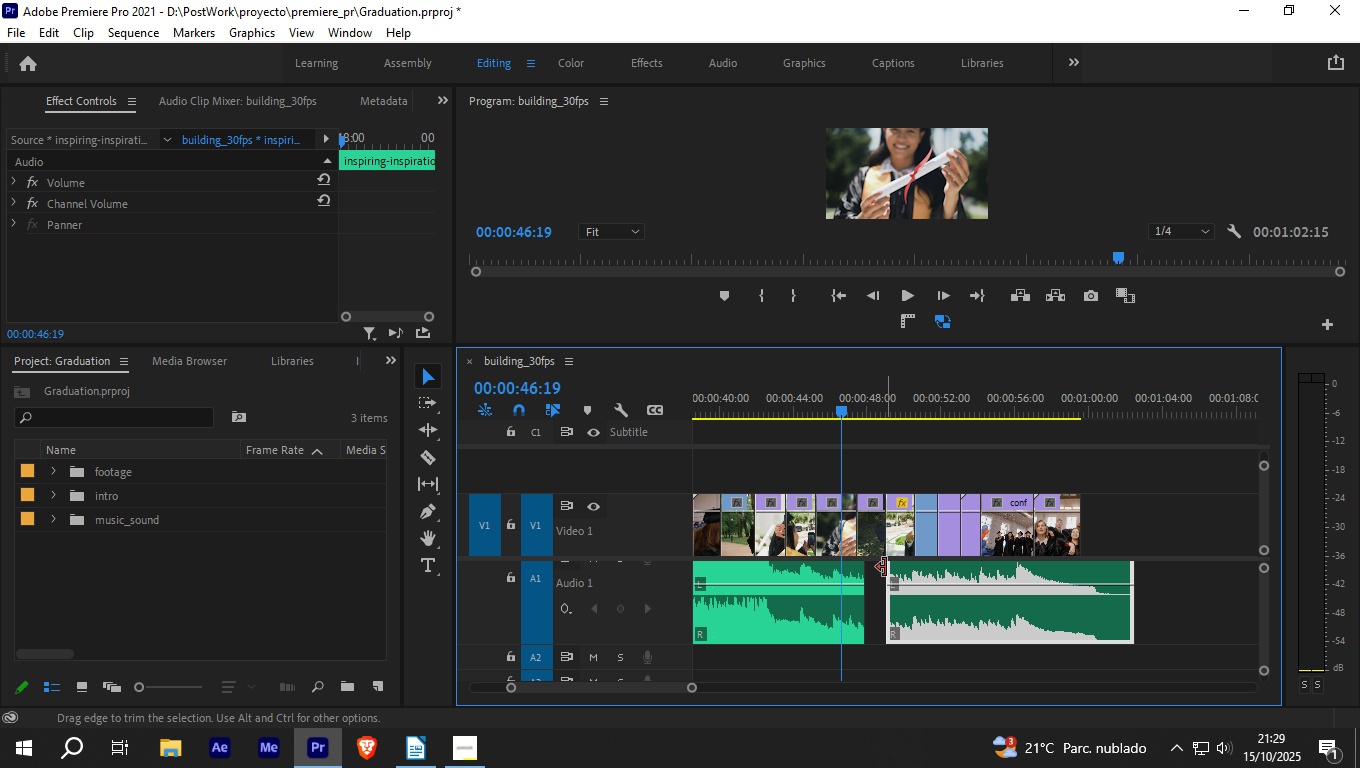 
left_click_drag(start_coordinate=[887, 566], to_coordinate=[867, 567])
 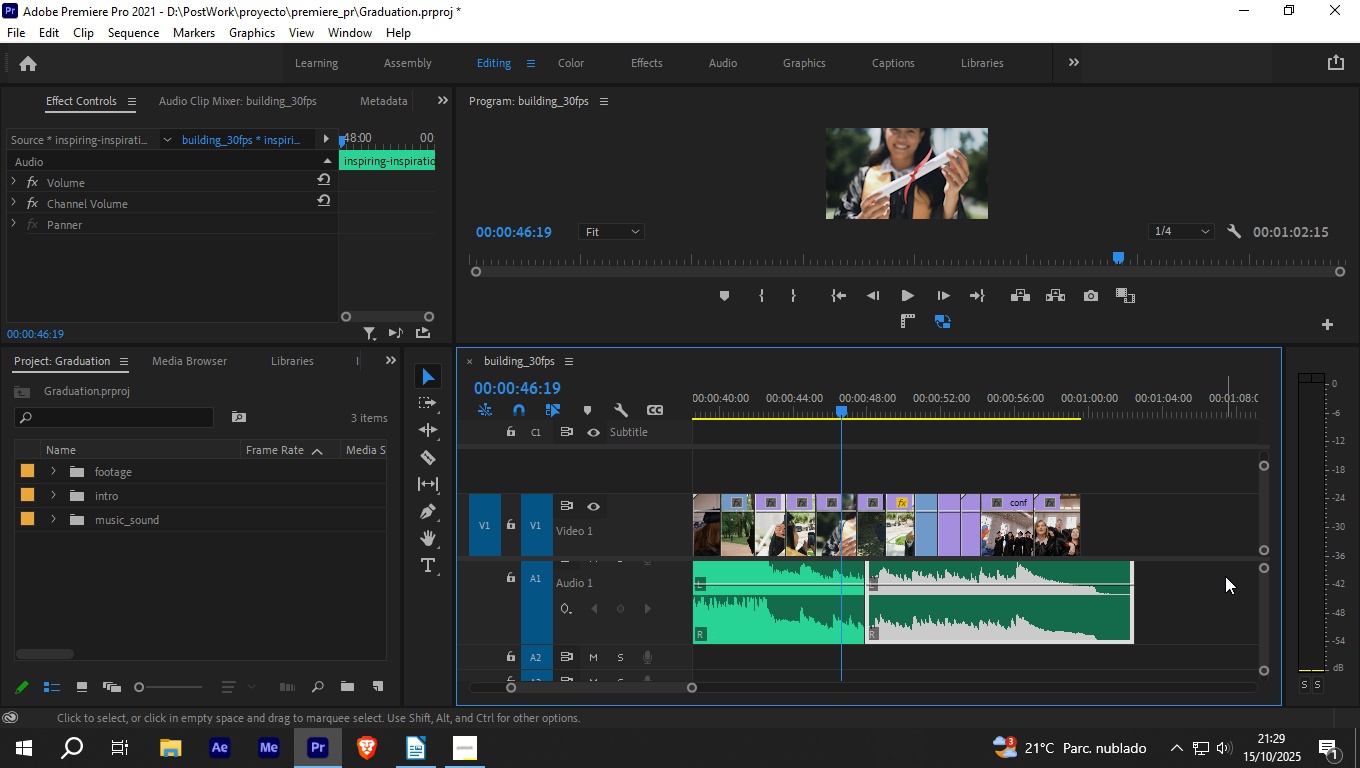 
key(Space)
 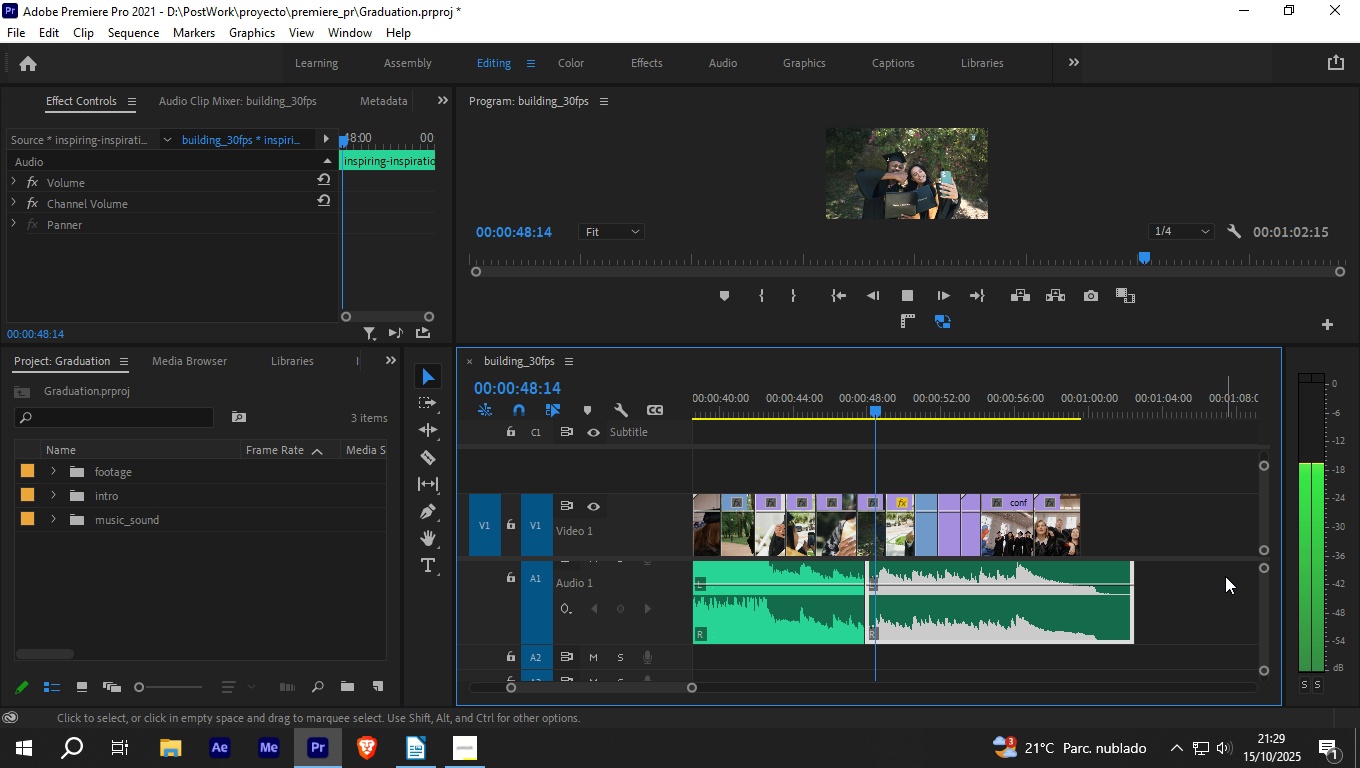 
key(Space)
 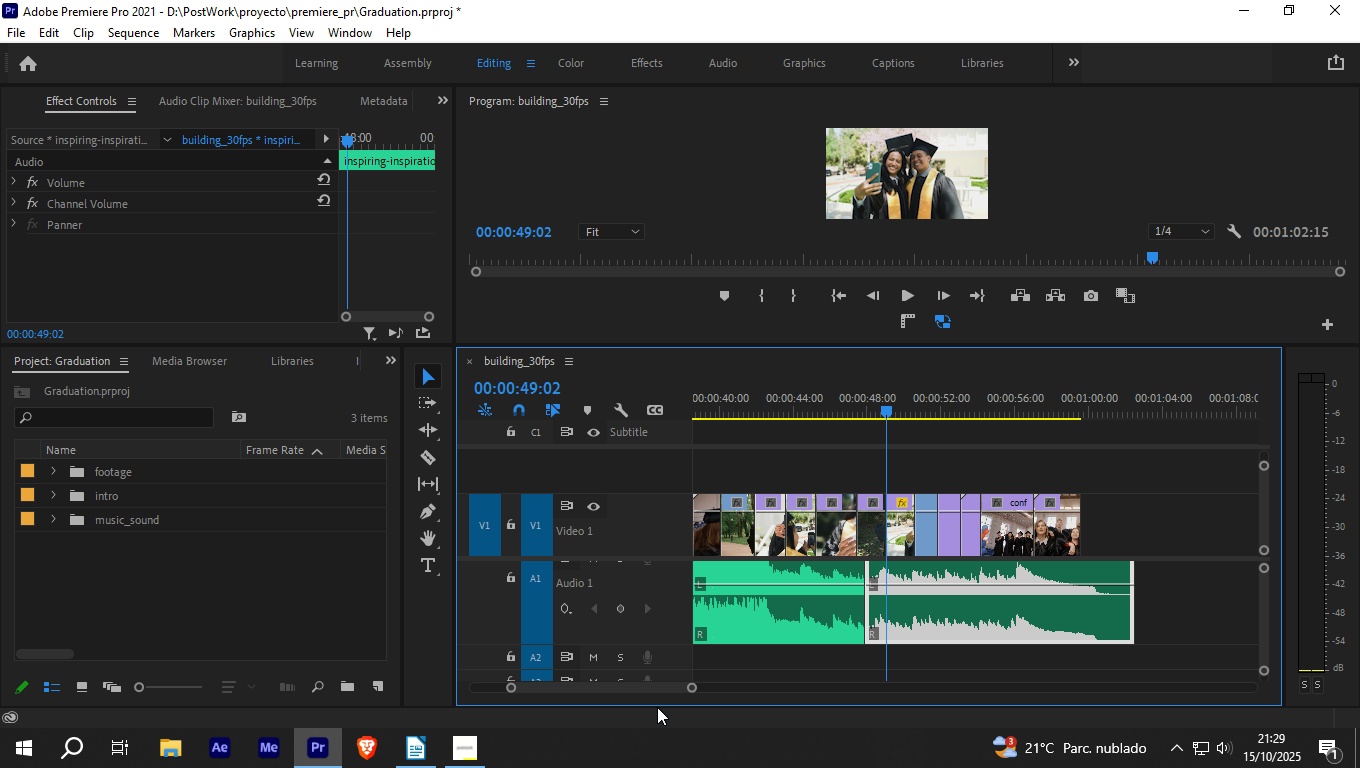 
left_click_drag(start_coordinate=[694, 687], to_coordinate=[664, 689])
 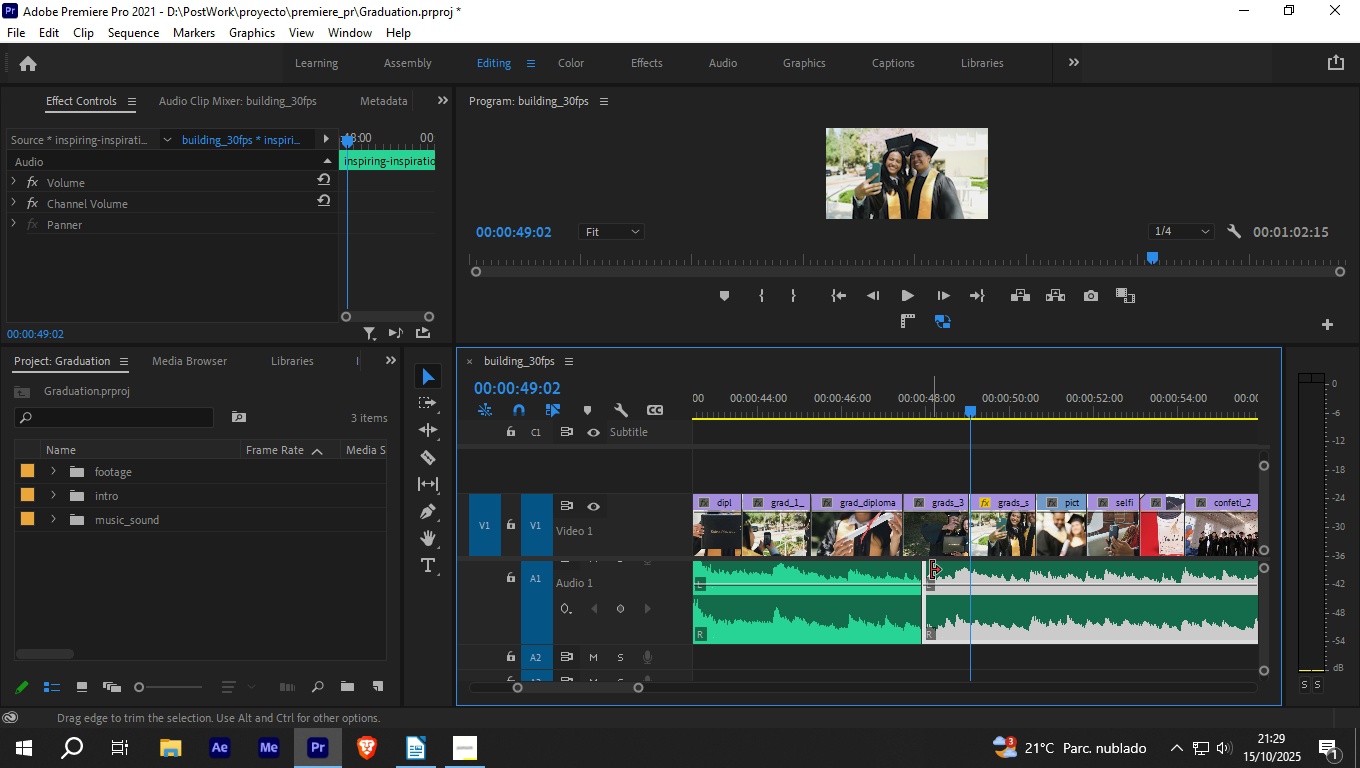 
left_click_drag(start_coordinate=[928, 570], to_coordinate=[1029, 572])
 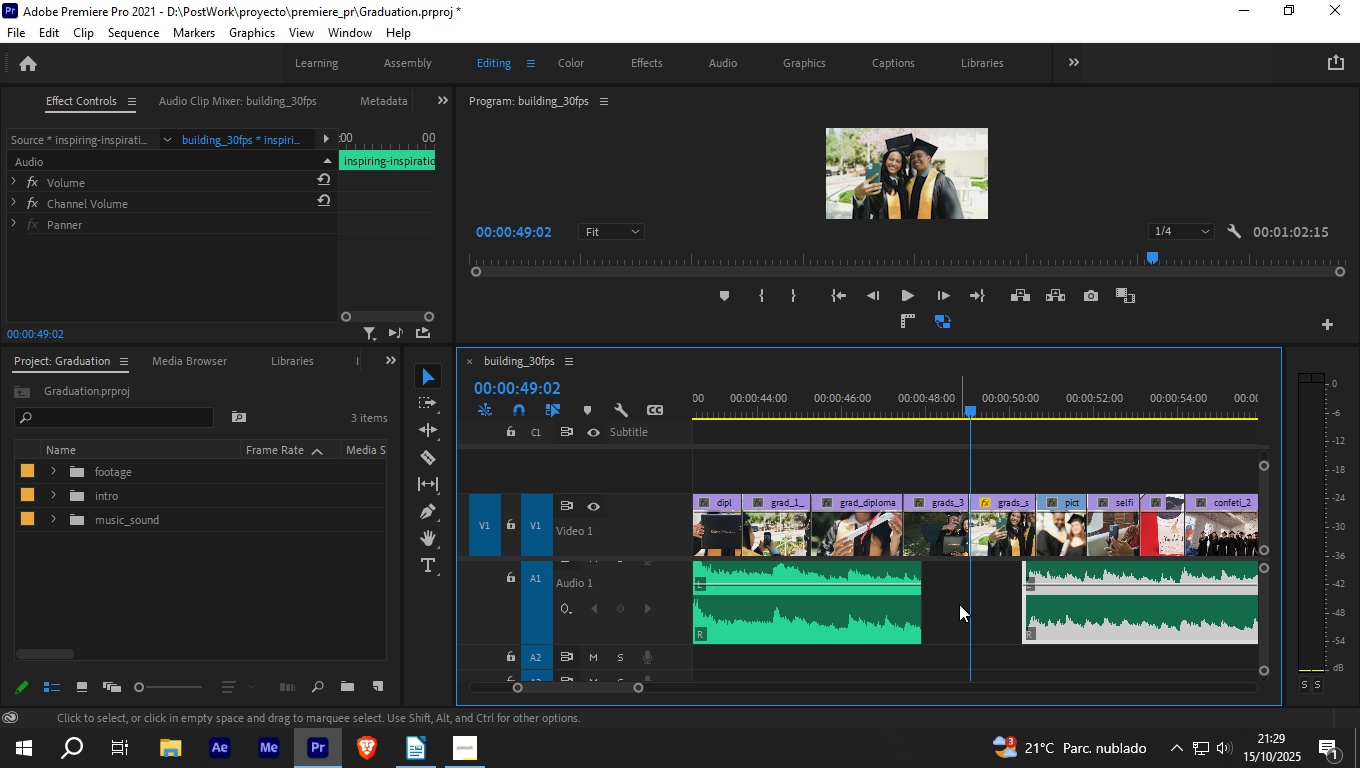 
left_click([959, 604])
 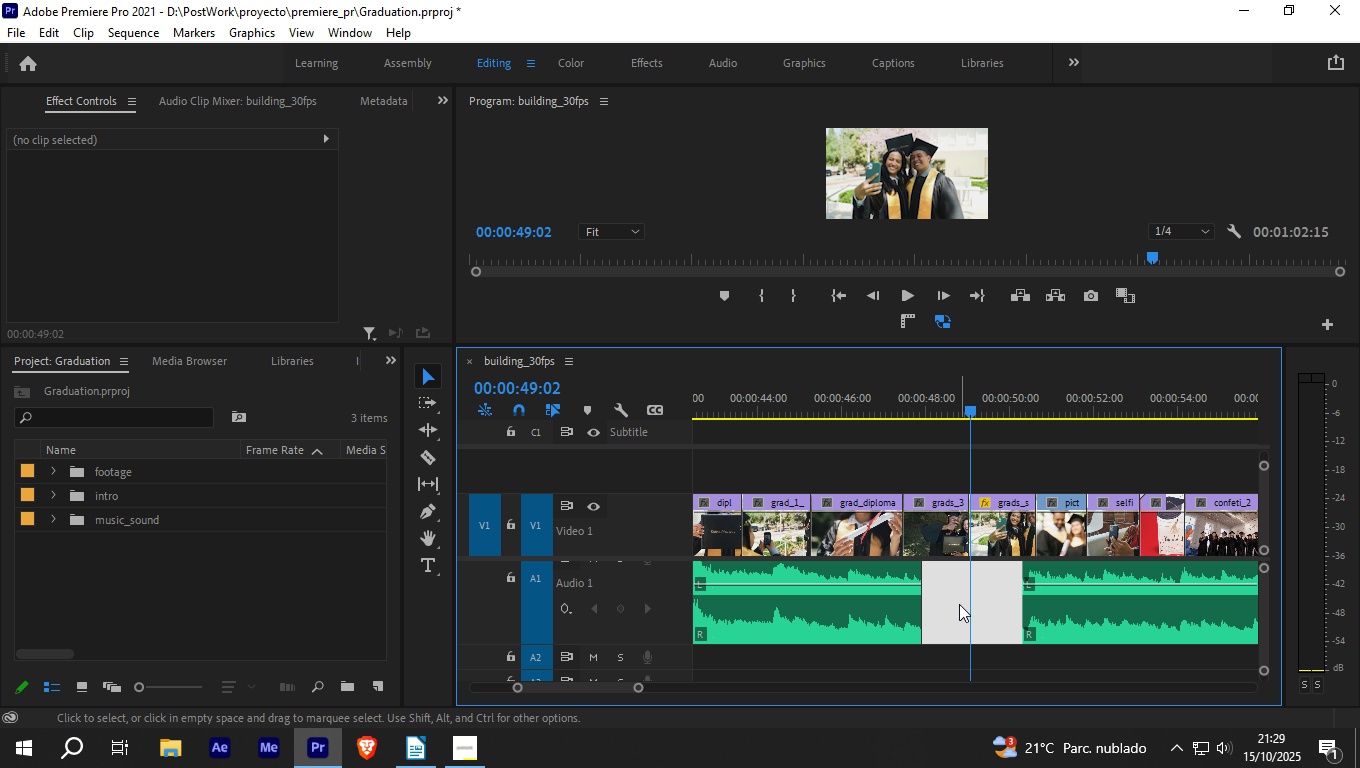 
right_click([959, 604])
 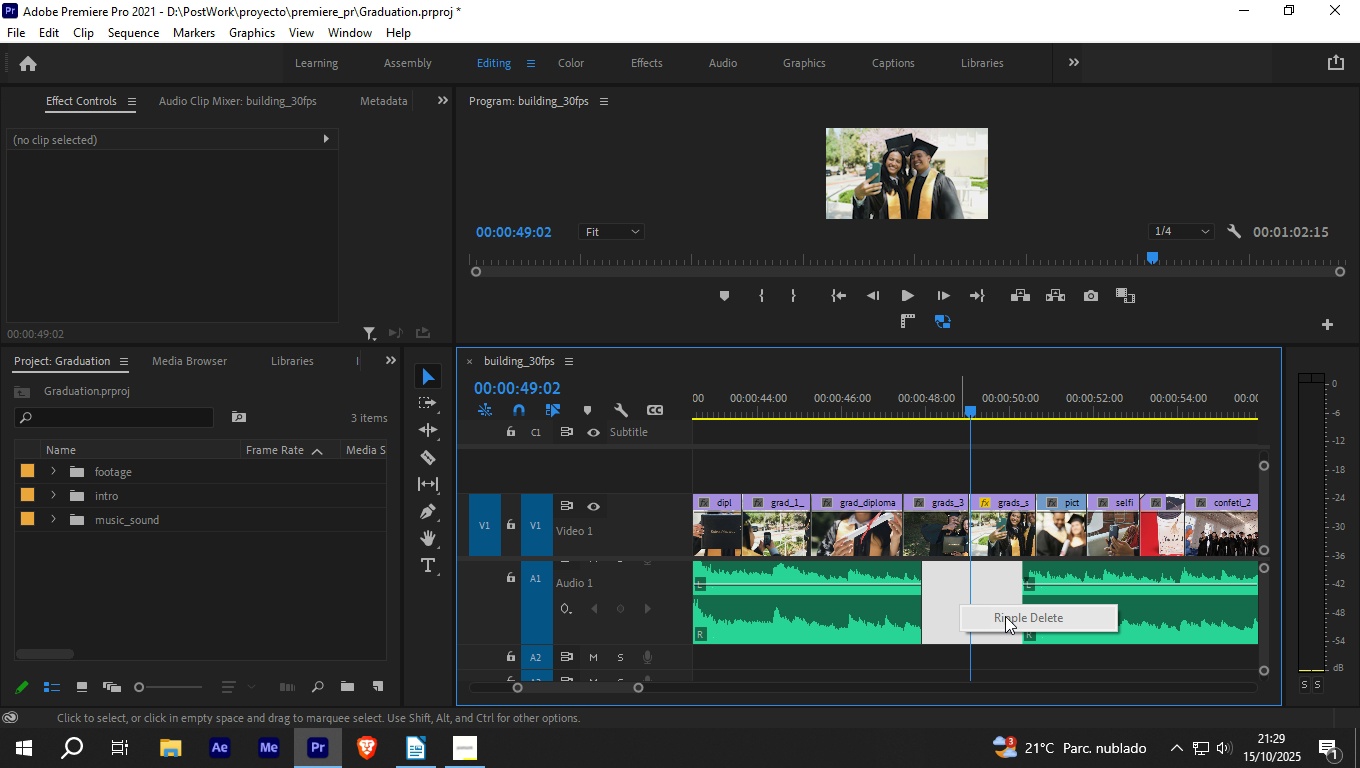 
left_click([1005, 616])
 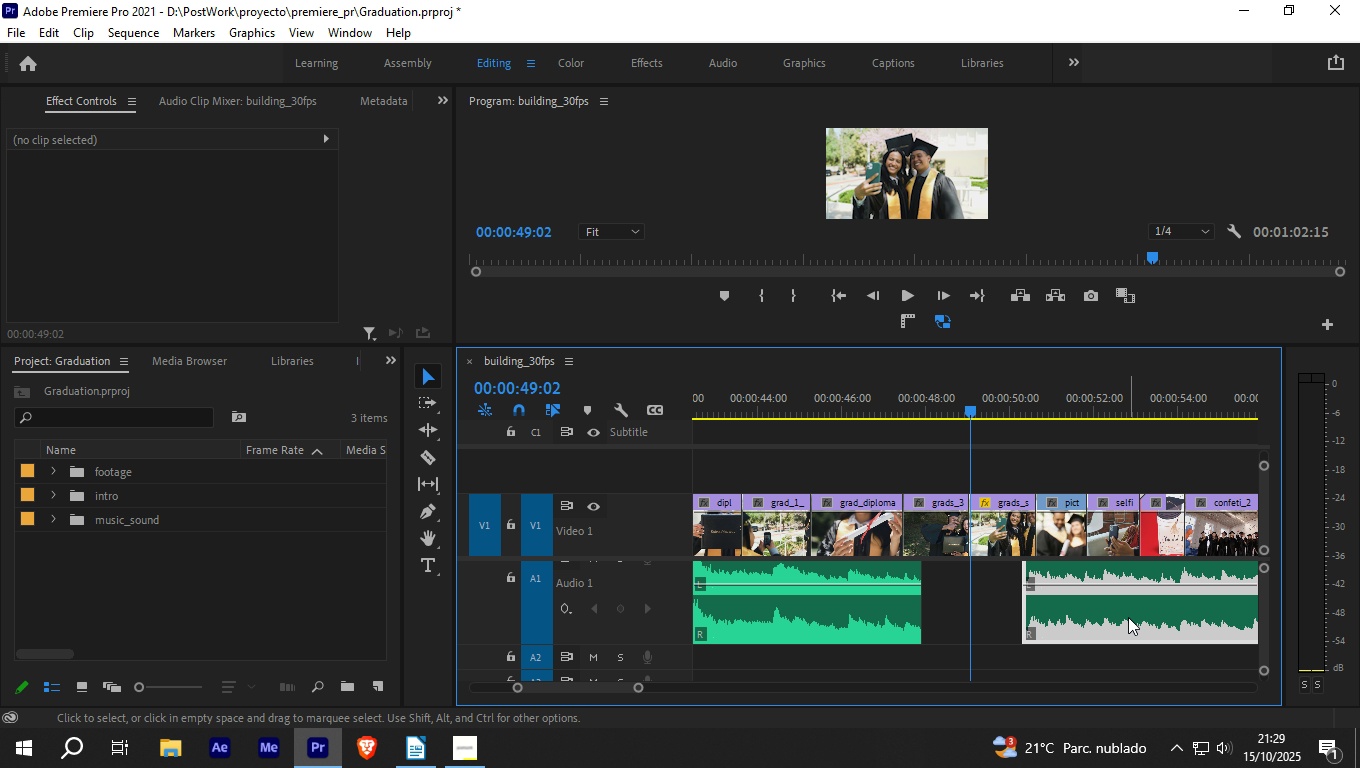 
left_click([1128, 617])
 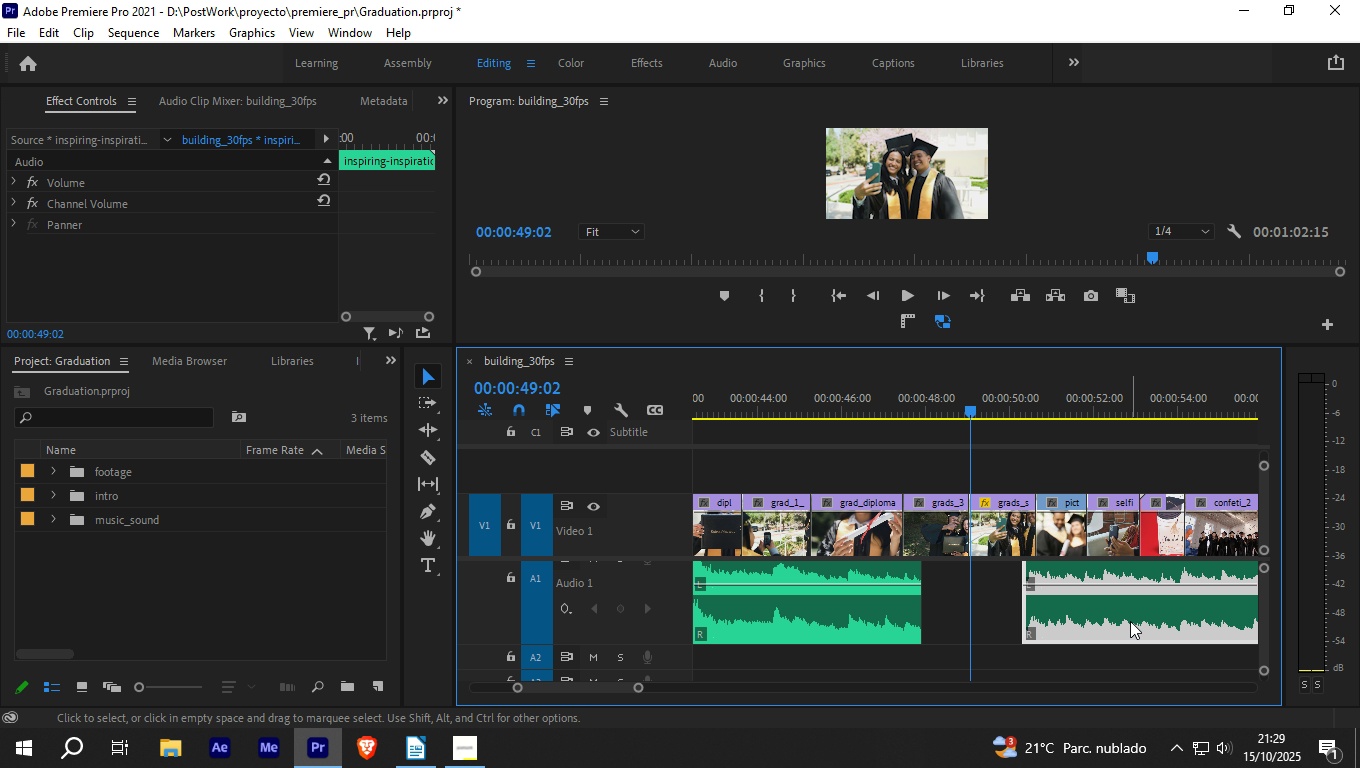 
left_click_drag(start_coordinate=[1130, 620], to_coordinate=[1032, 618])
 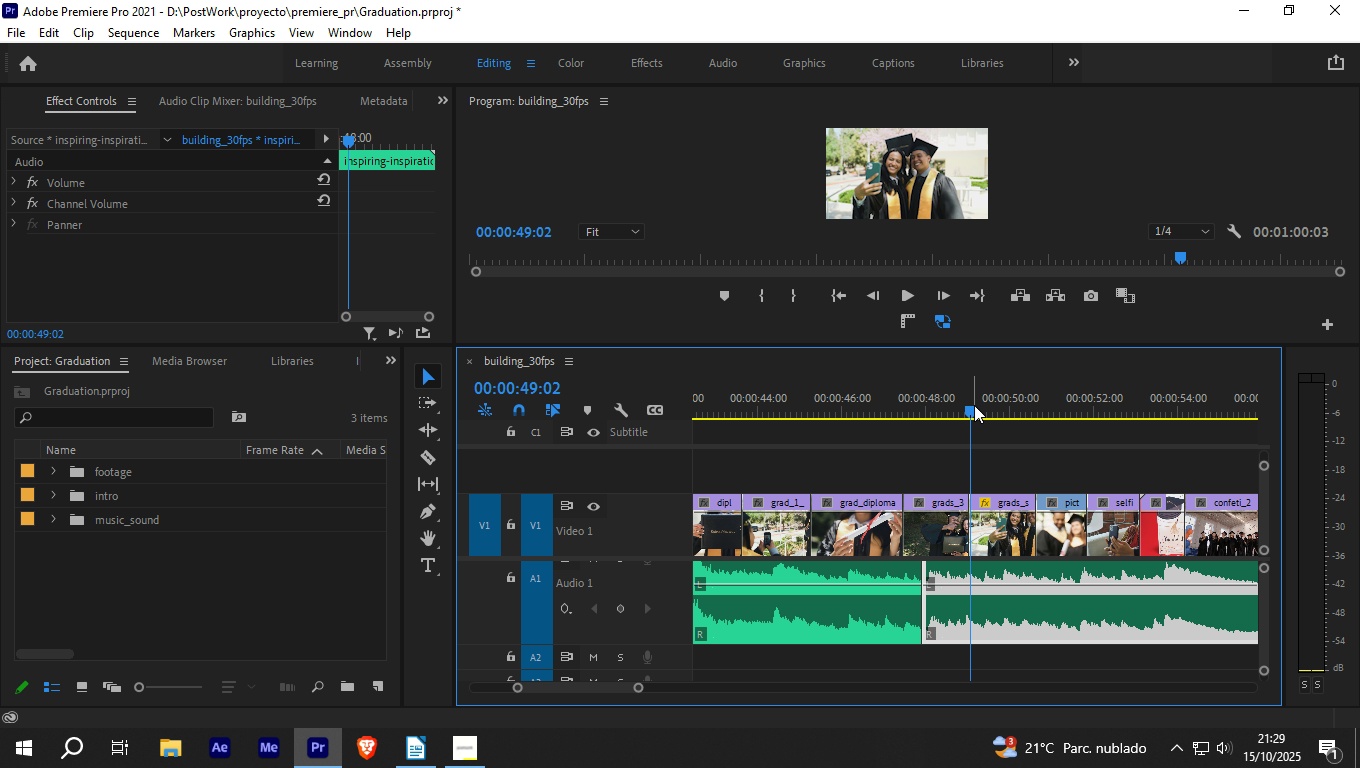 
left_click_drag(start_coordinate=[971, 403], to_coordinate=[834, 434])
 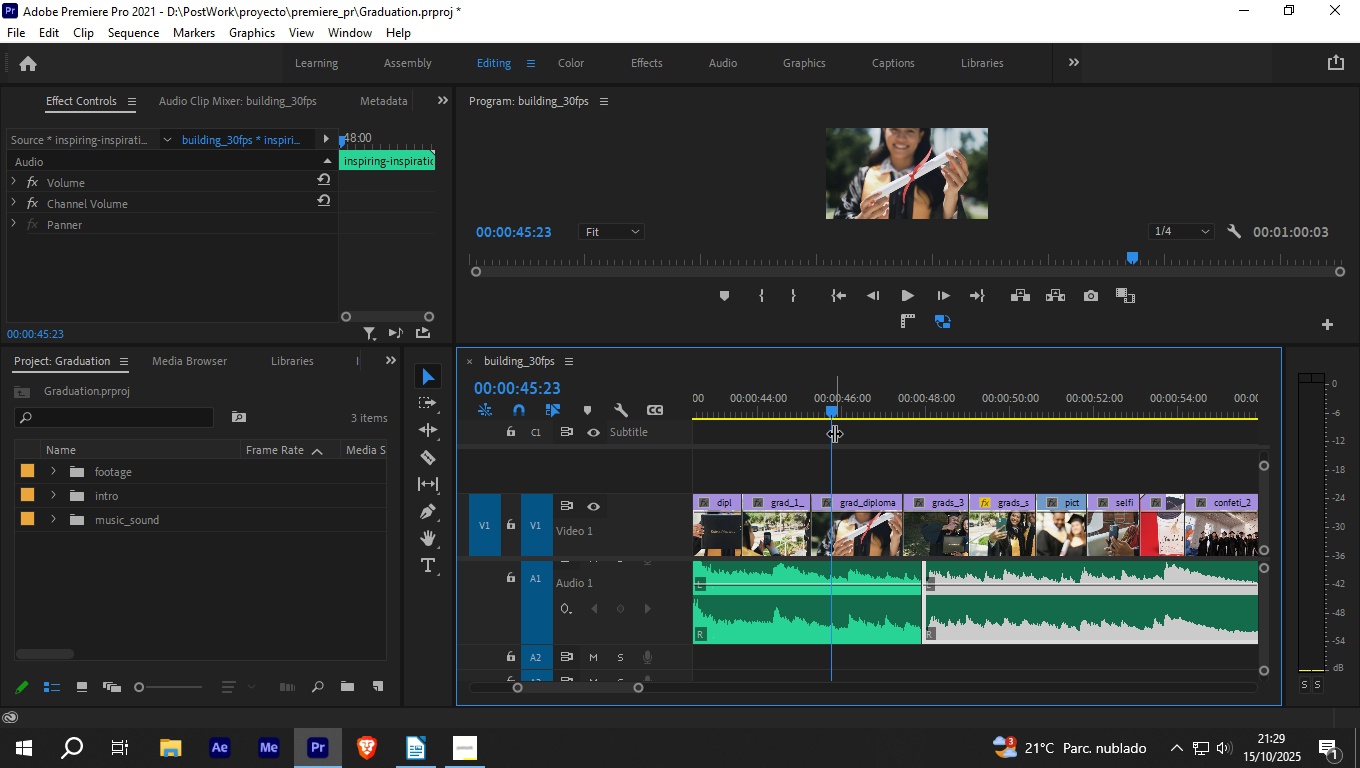 
key(Space)
 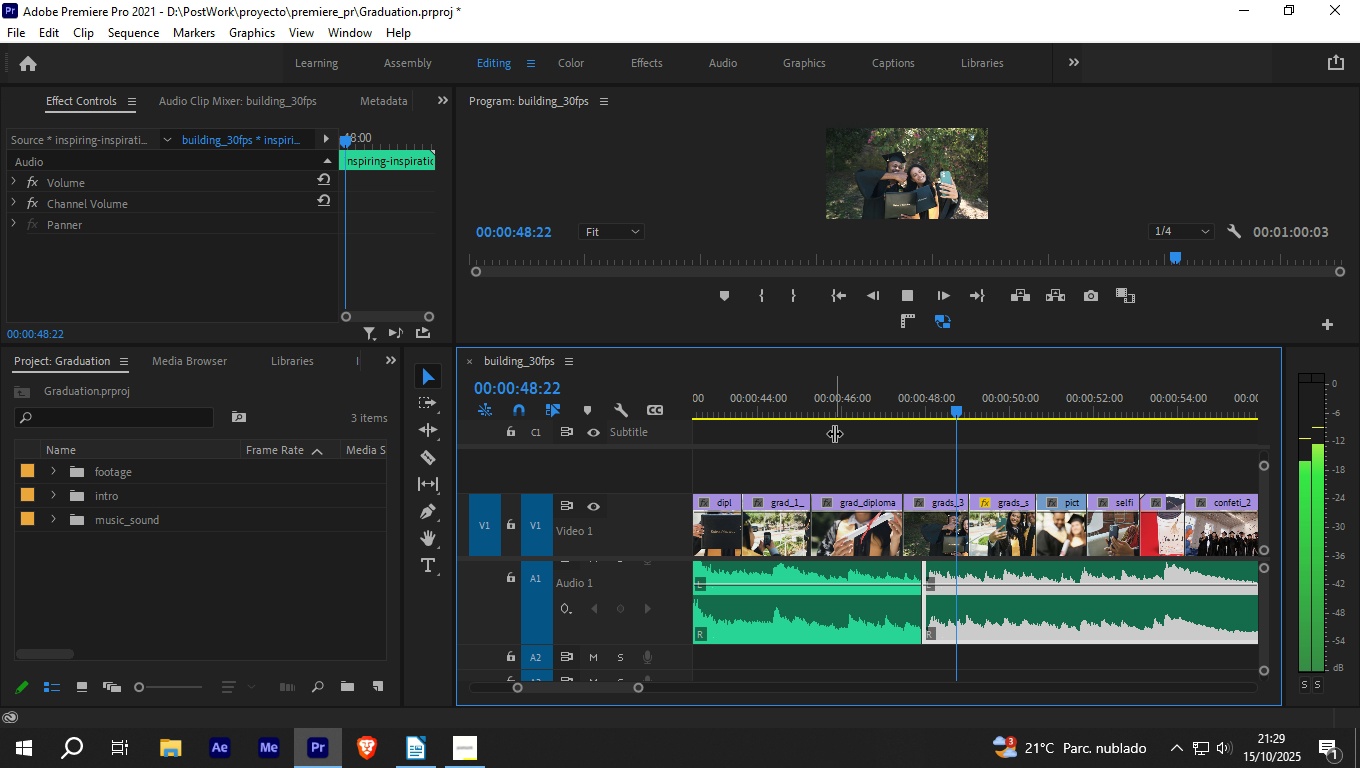 
key(Space)
 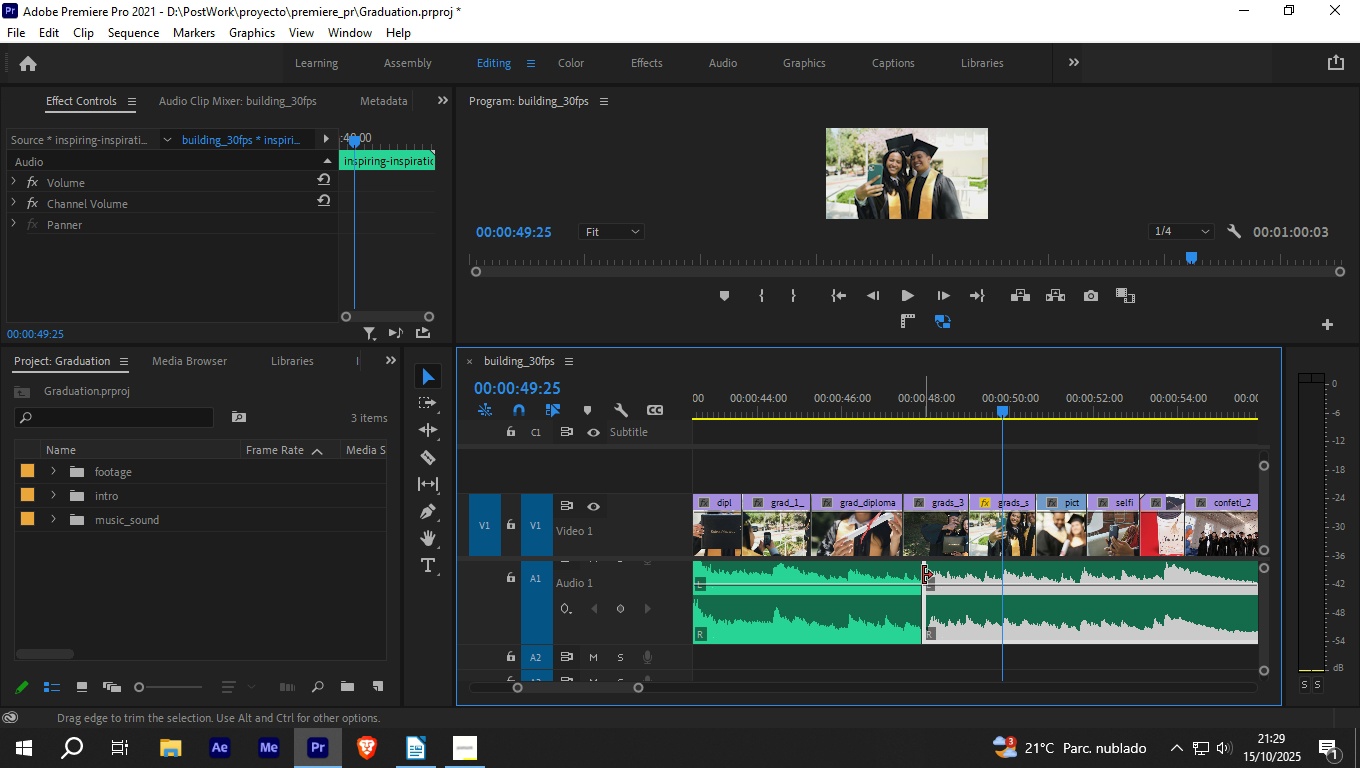 
left_click_drag(start_coordinate=[923, 575], to_coordinate=[999, 573])
 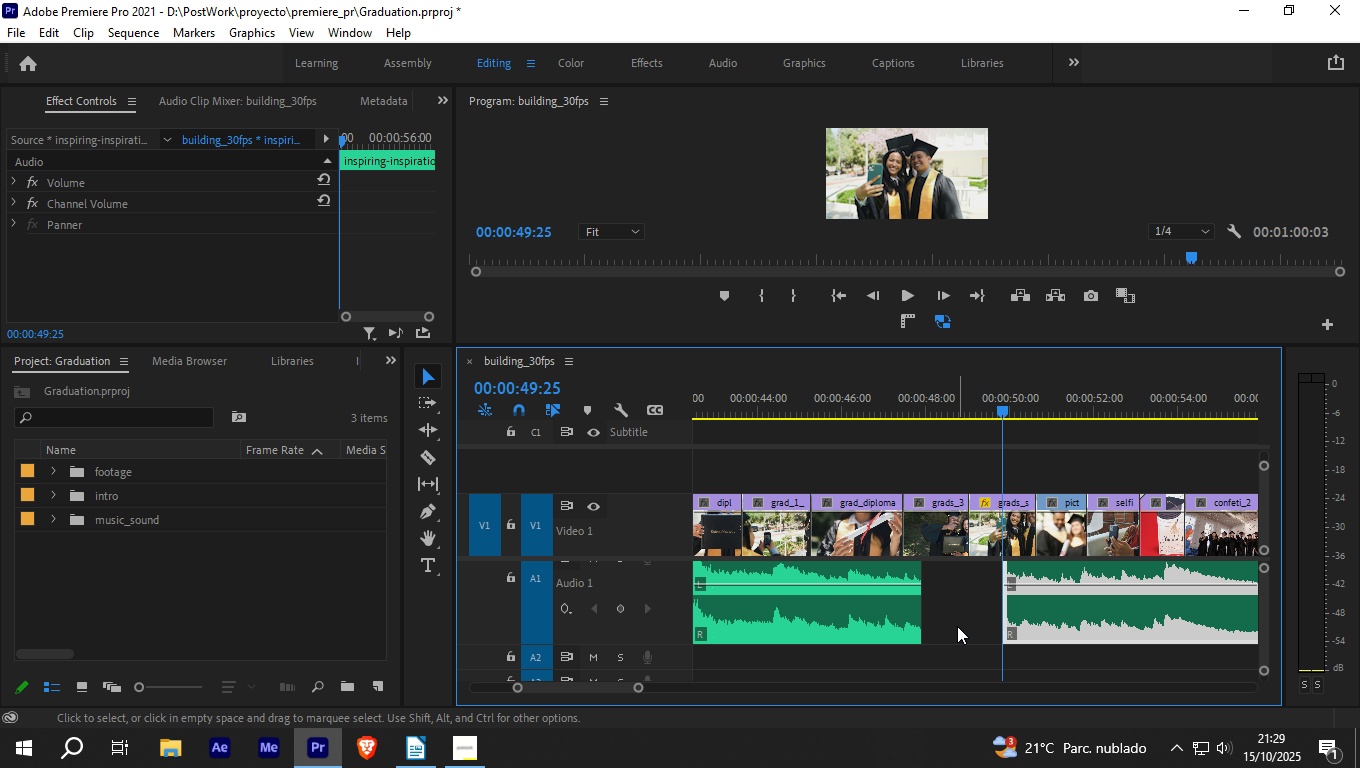 
left_click([957, 626])
 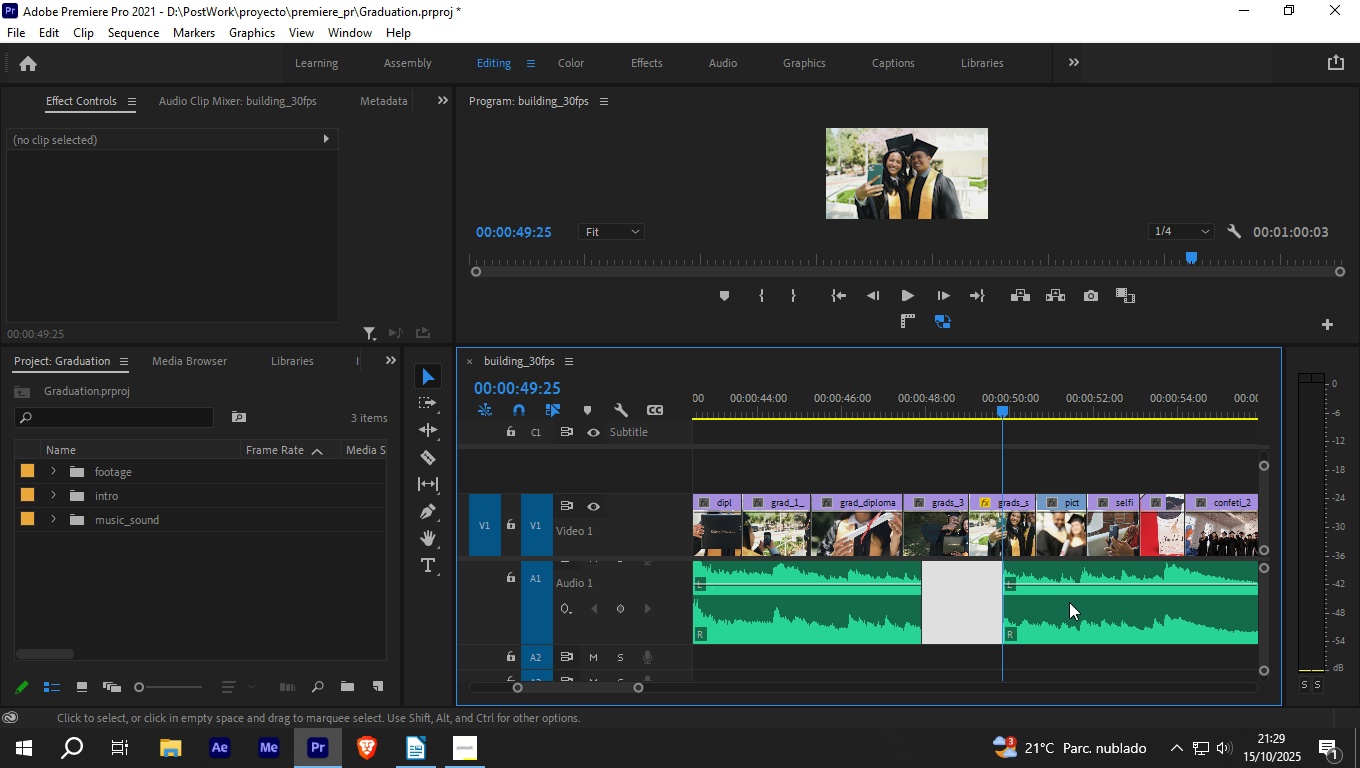 
left_click_drag(start_coordinate=[1071, 602], to_coordinate=[996, 602])
 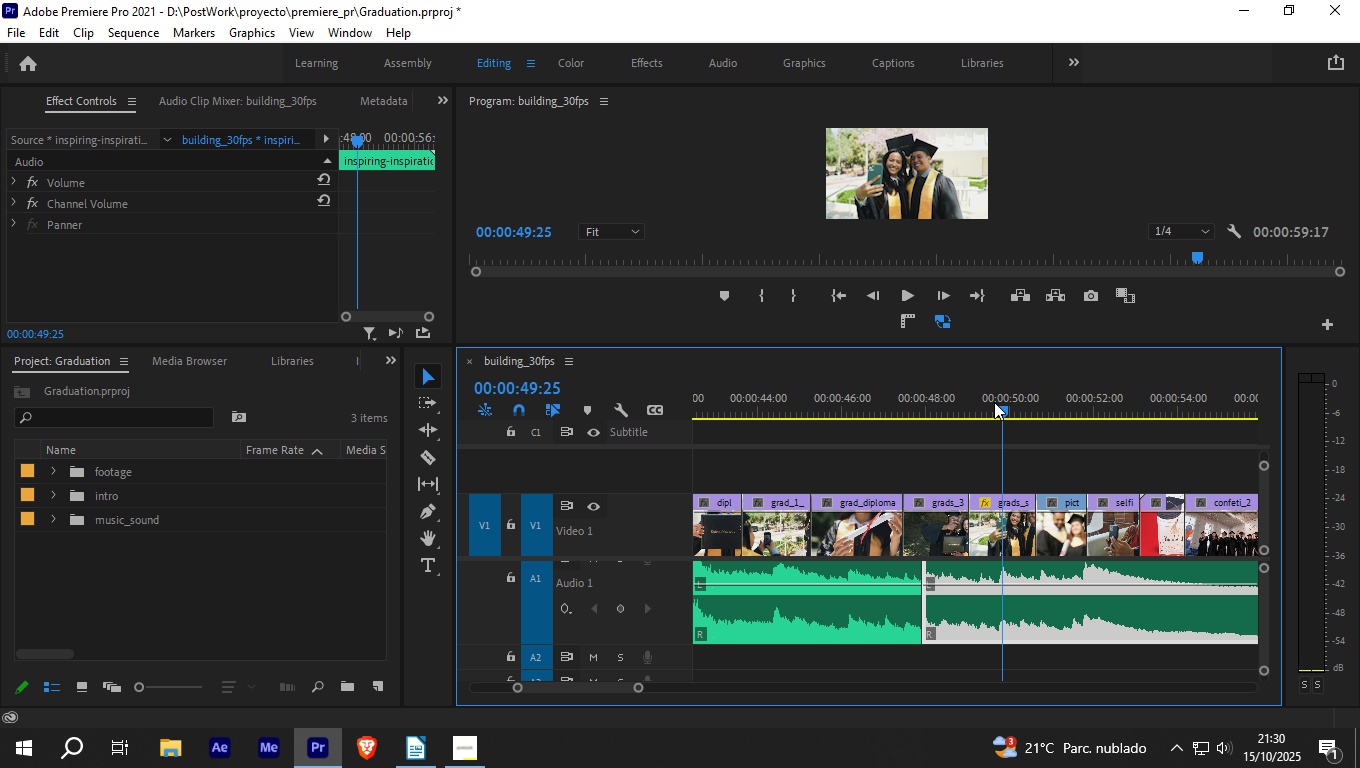 
left_click_drag(start_coordinate=[1002, 406], to_coordinate=[686, 454])
 